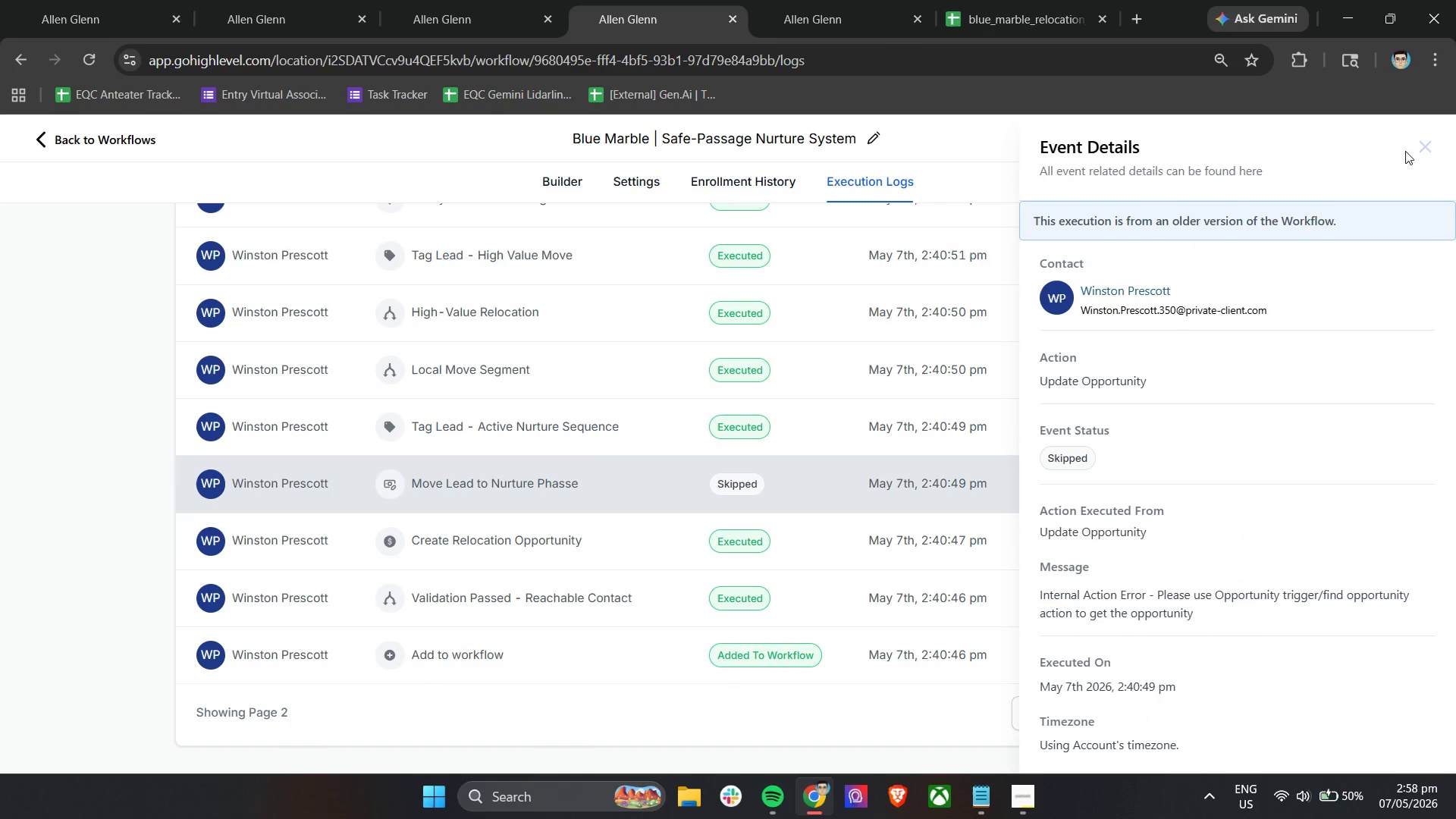 
left_click([1422, 143])
 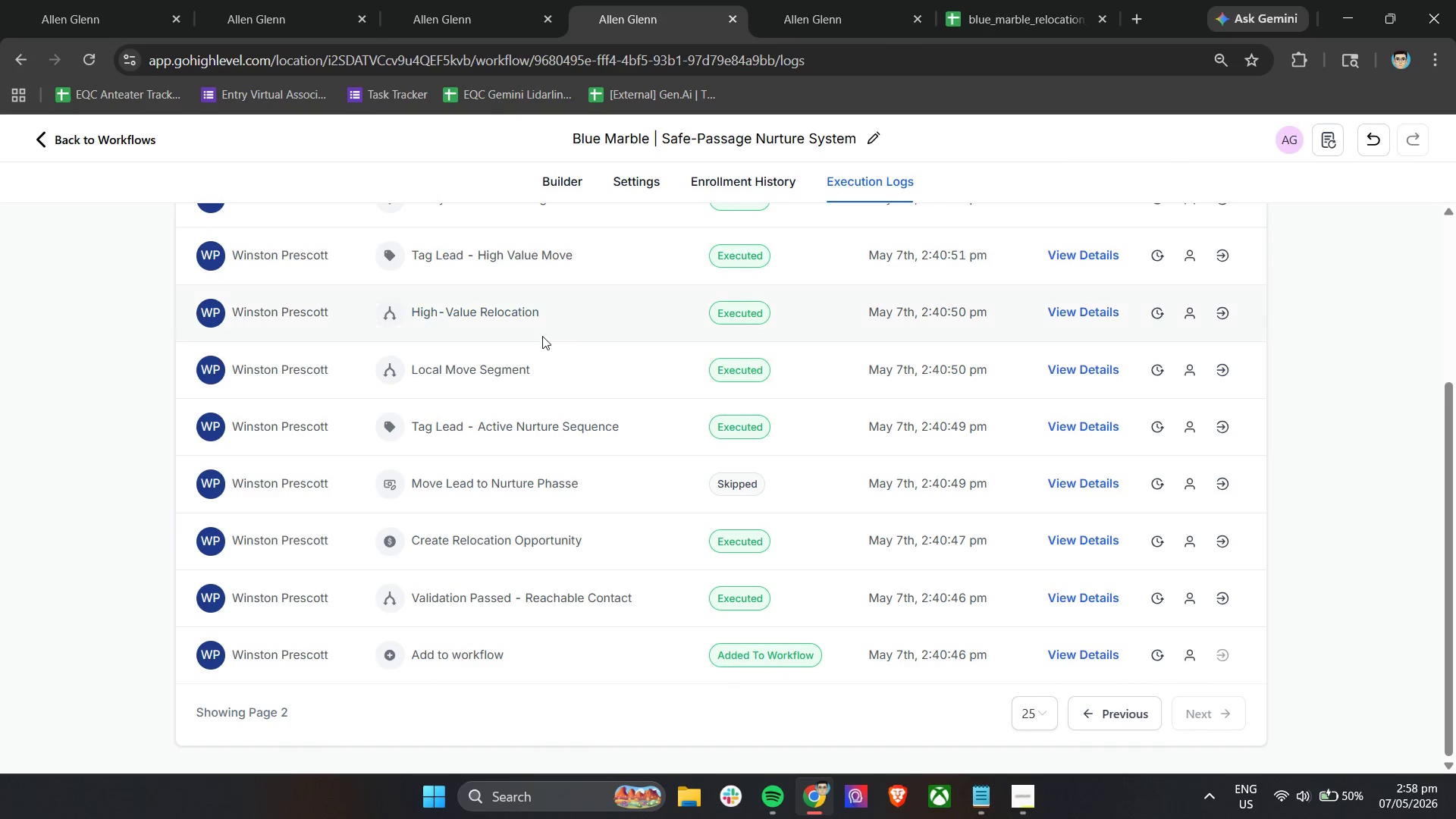 
scroll: coordinate [542, 344], scroll_direction: up, amount: 3.0
 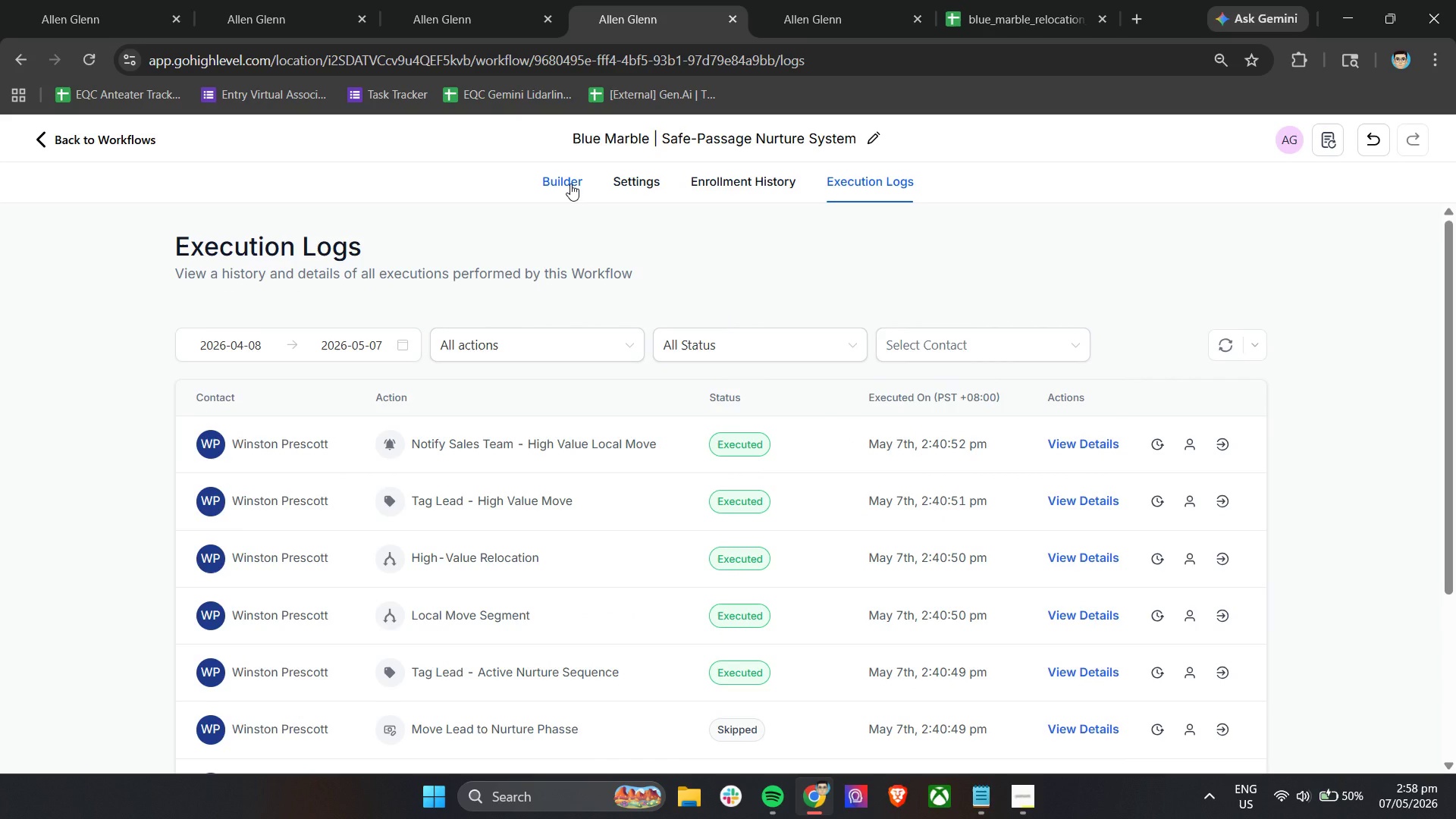 
left_click([570, 184])
 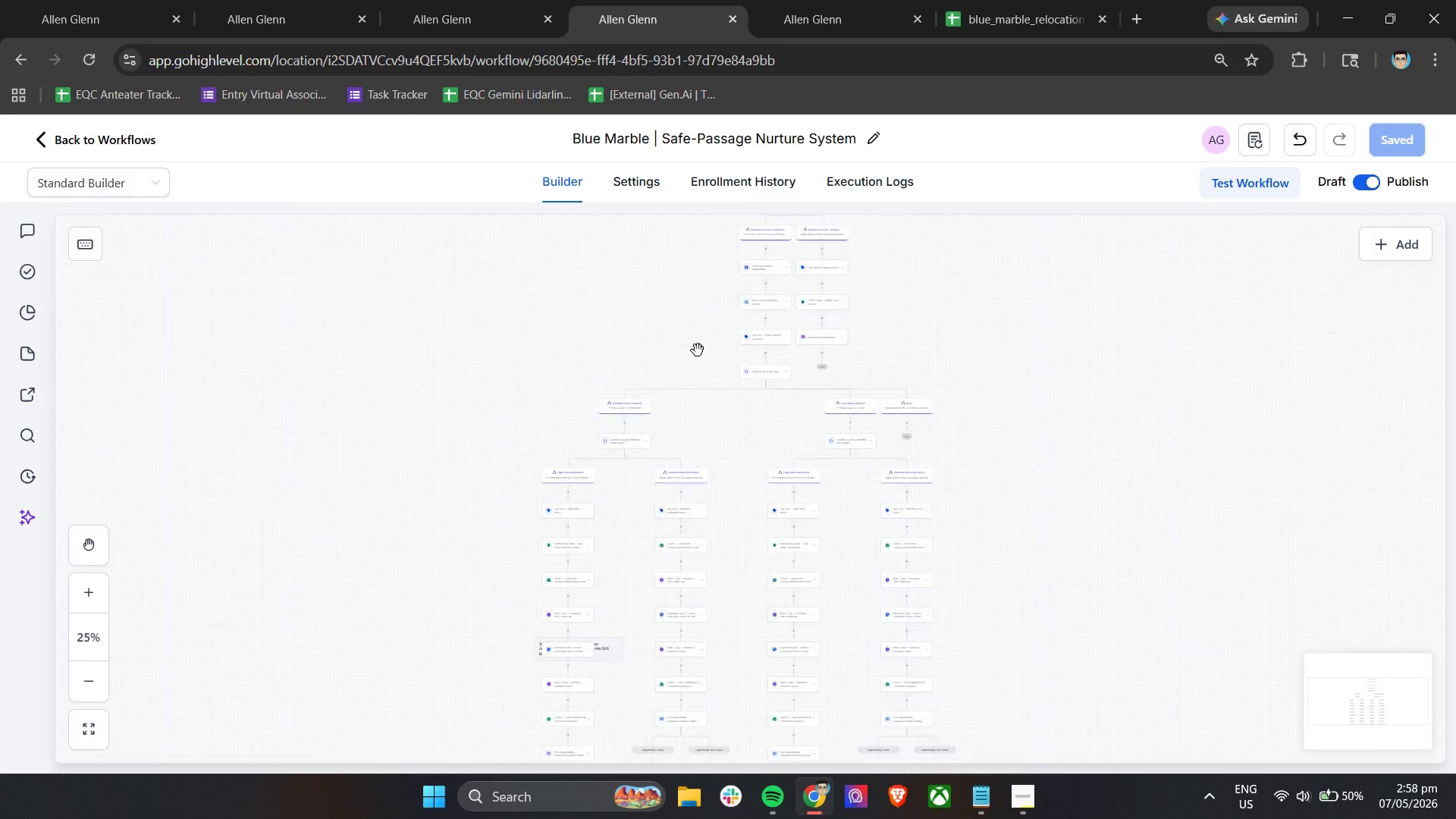 
scroll: coordinate [808, 534], scroll_direction: down, amount: 45.0
 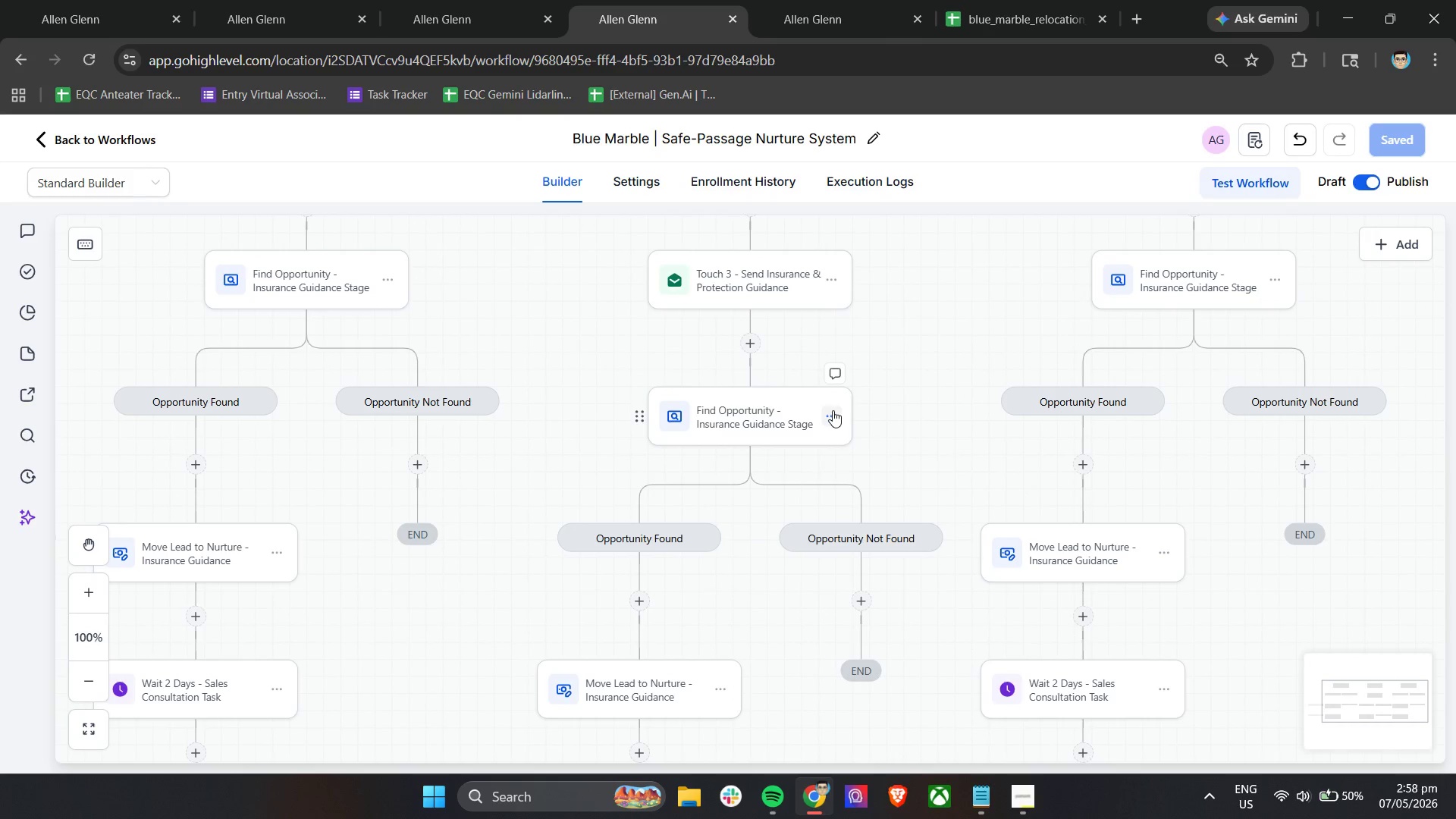 
left_click([833, 412])
 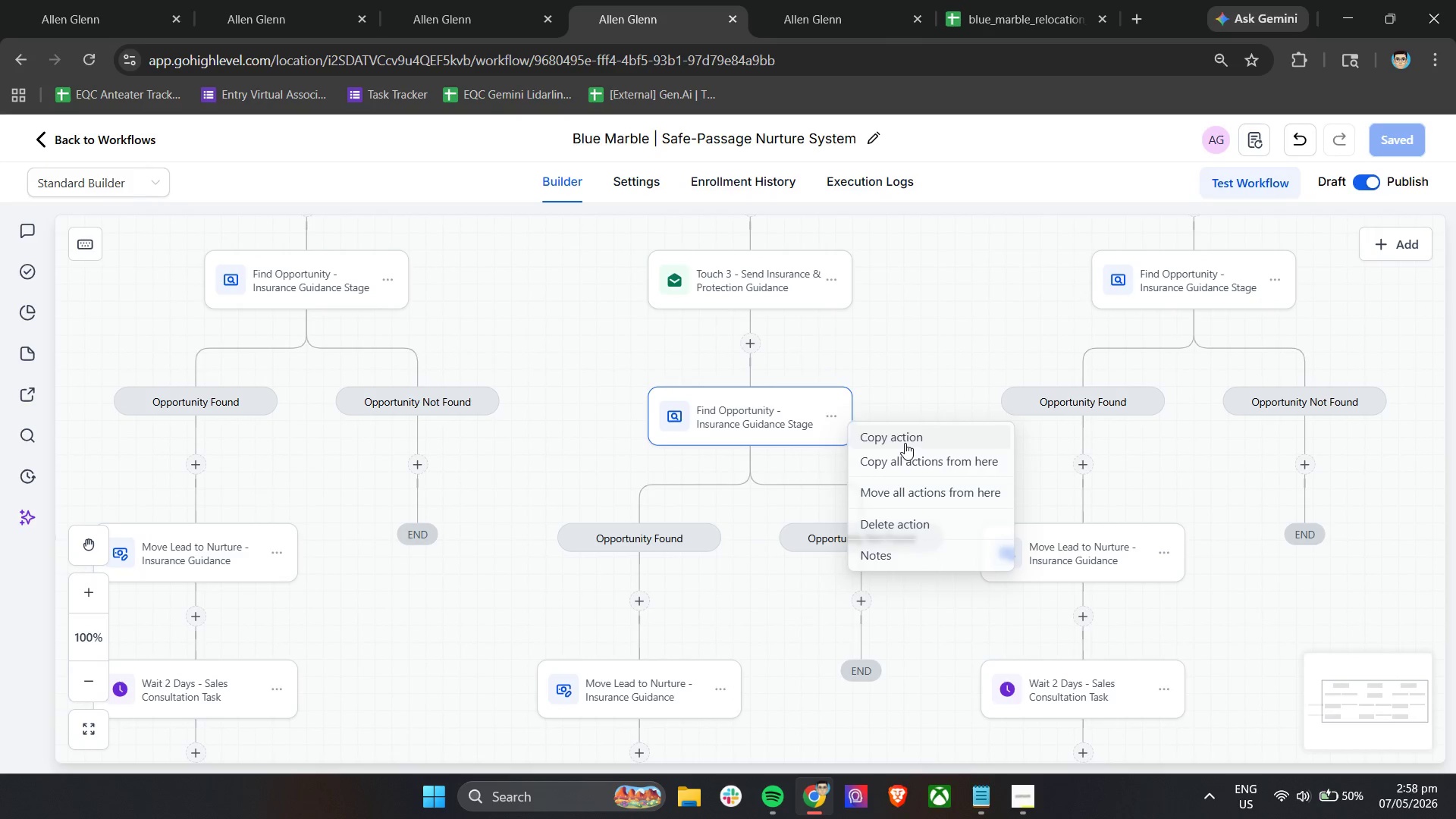 
left_click([905, 443])
 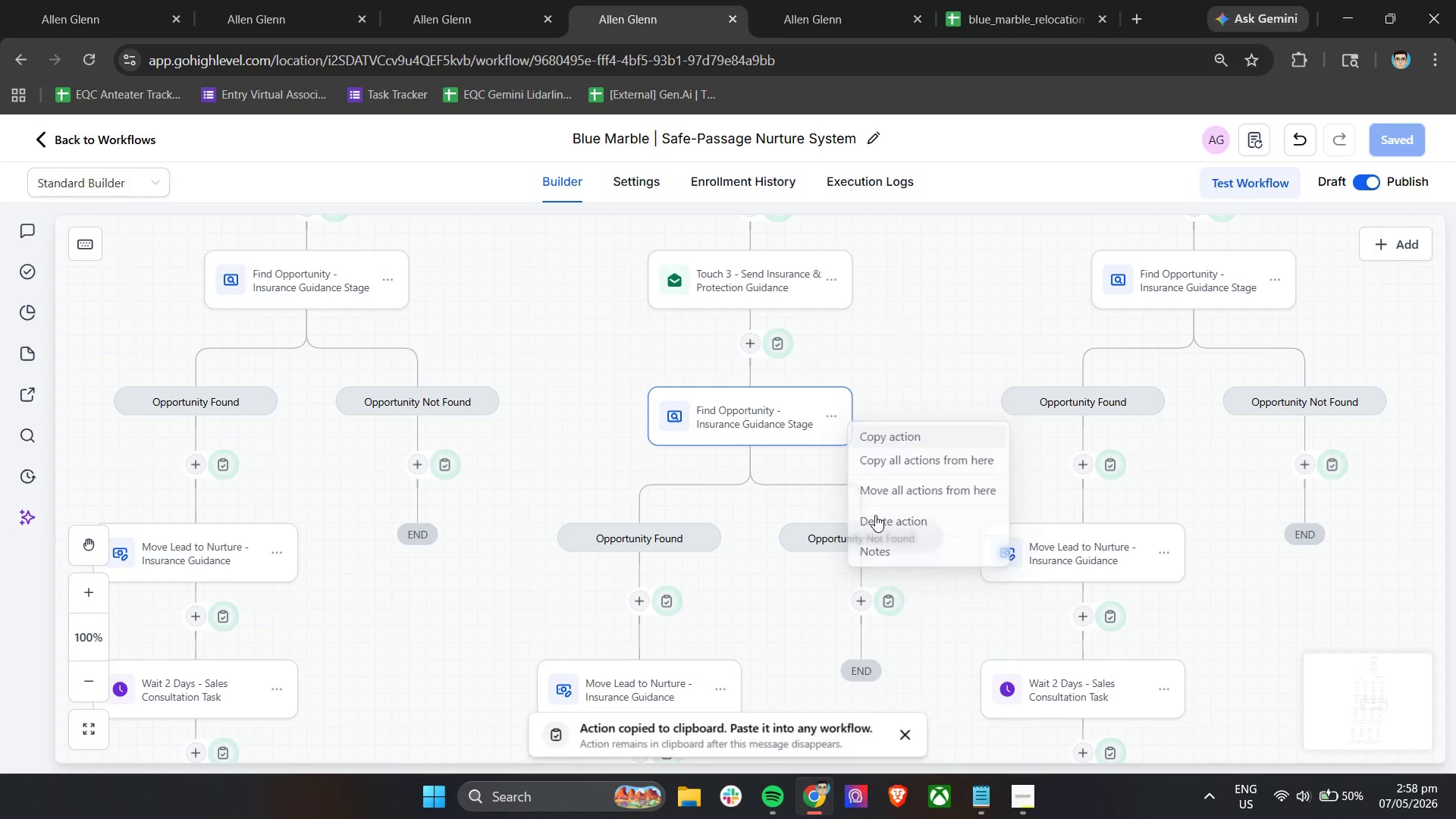 
scroll: coordinate [642, 422], scroll_direction: up, amount: 37.0
 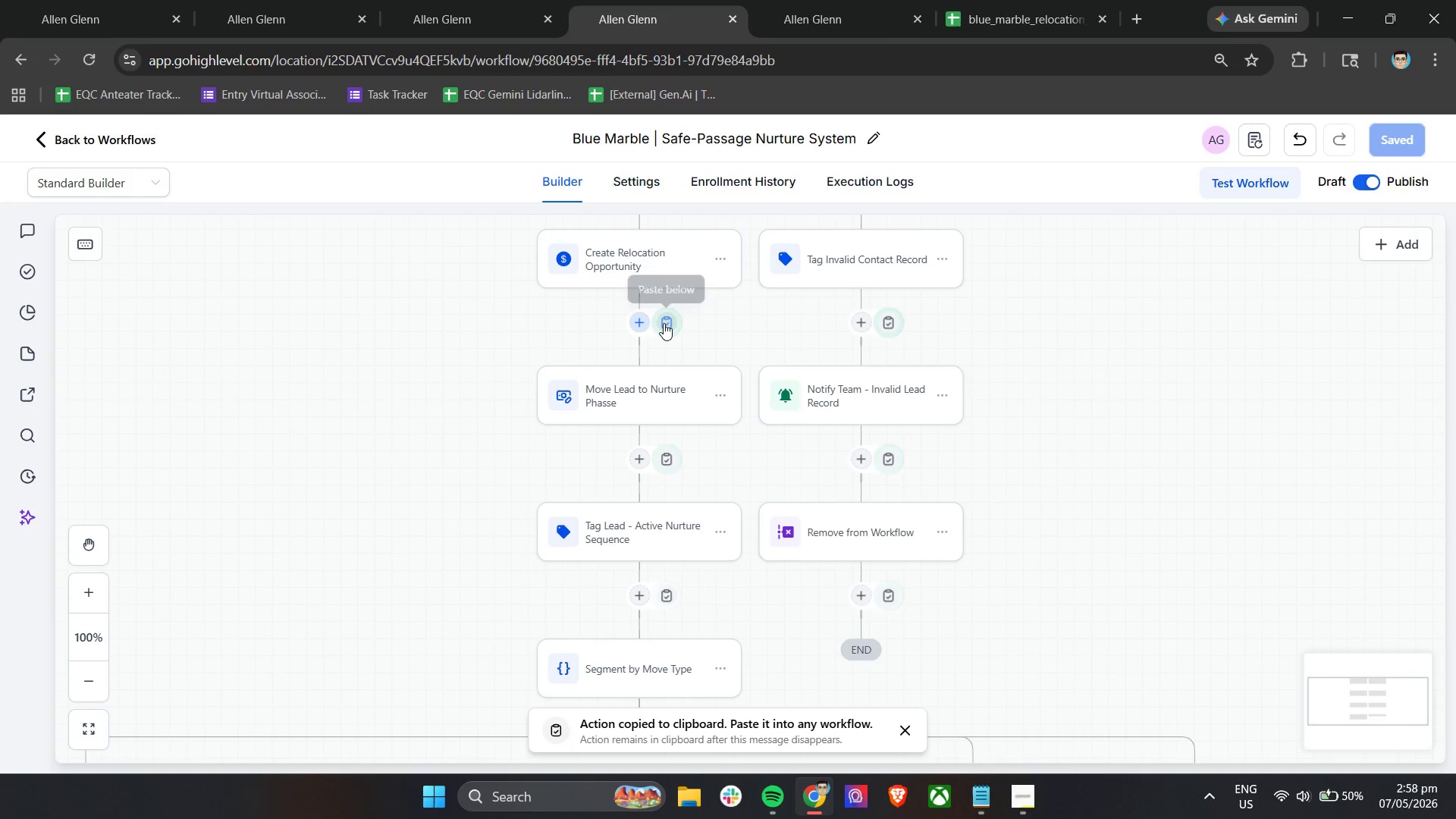 
left_click([664, 323])
 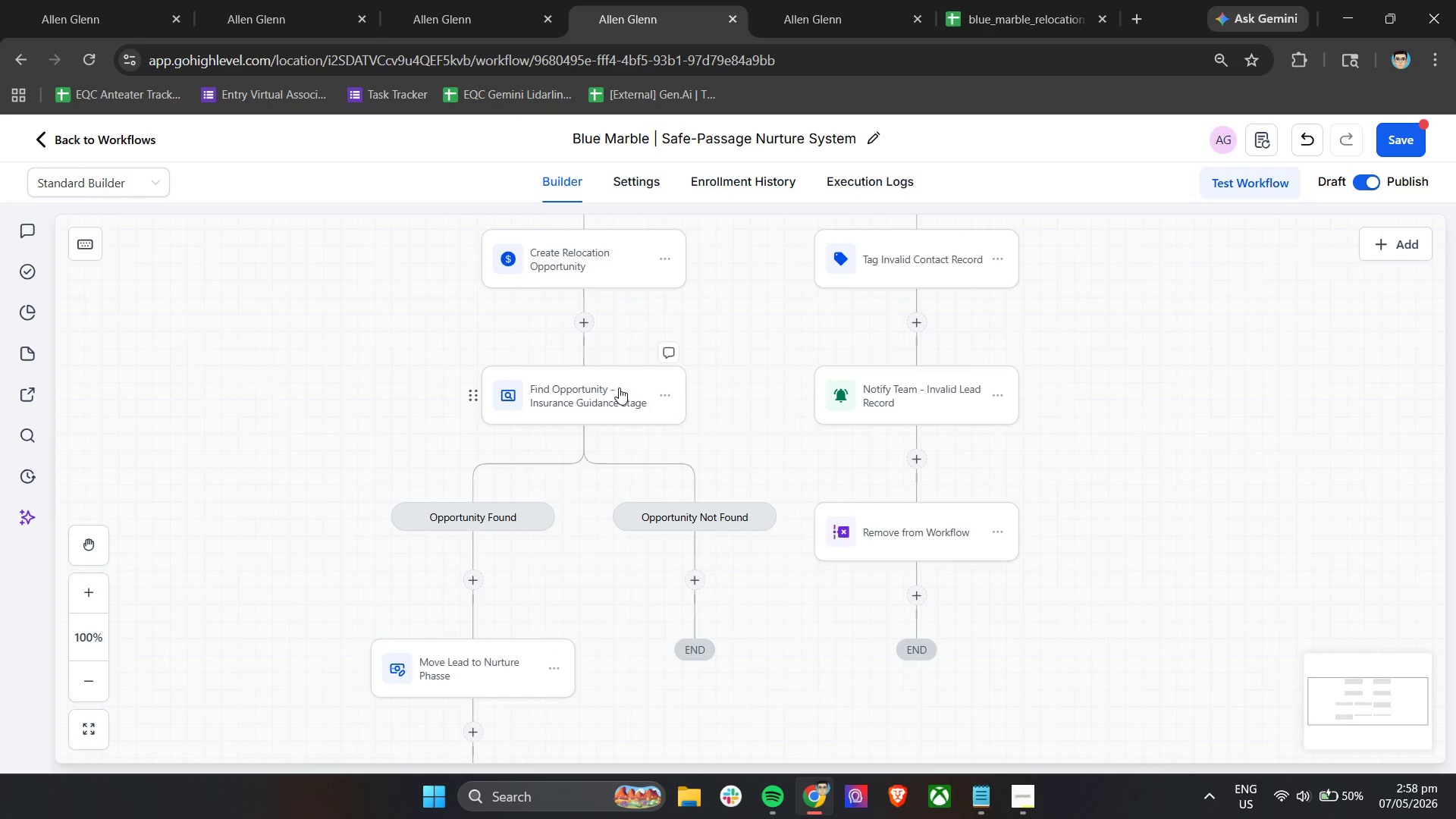 
wait(6.34)
 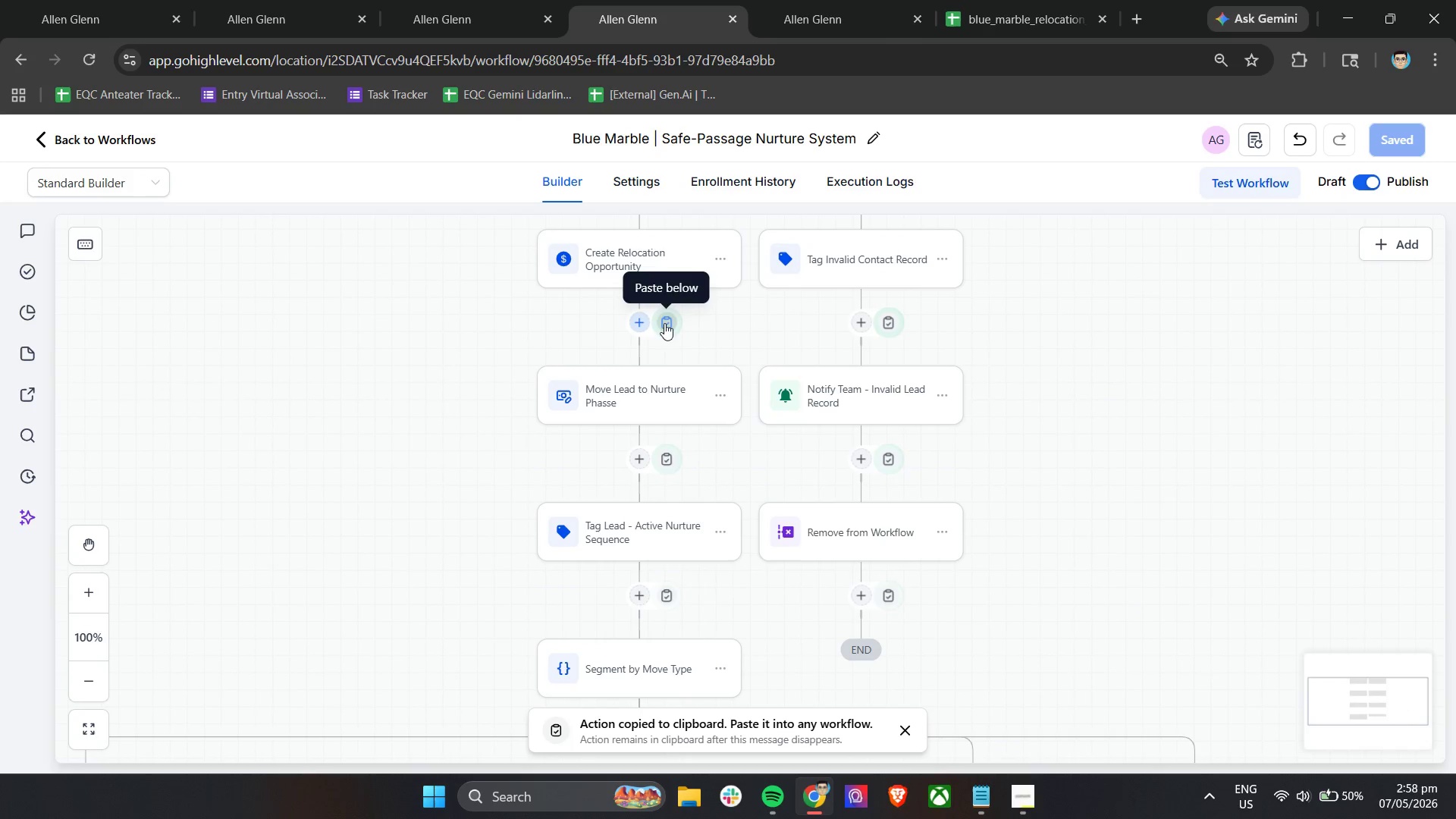 
double_click([569, 394])
 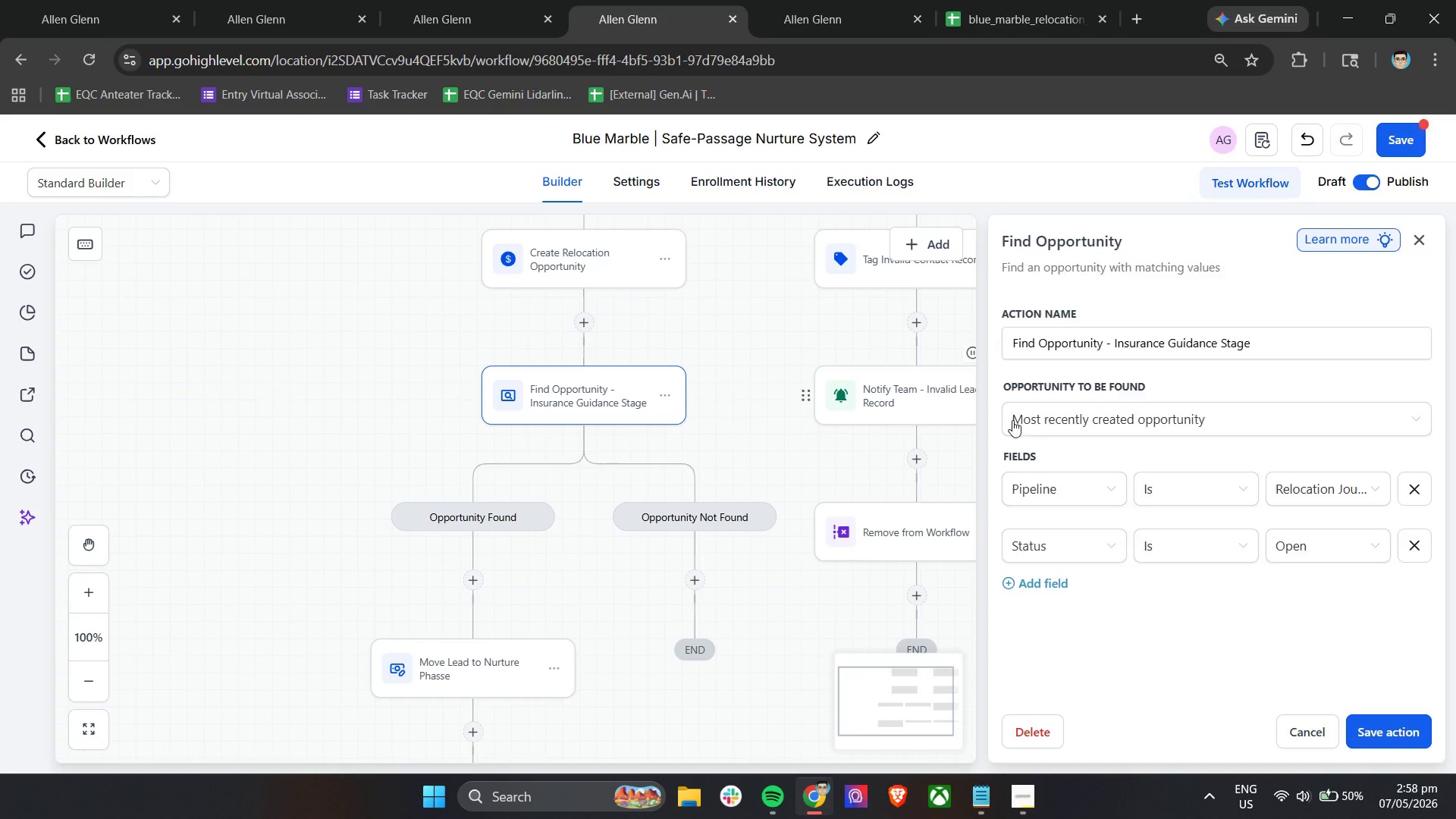 
left_click_drag(start_coordinate=[1268, 346], to_coordinate=[1114, 353])
 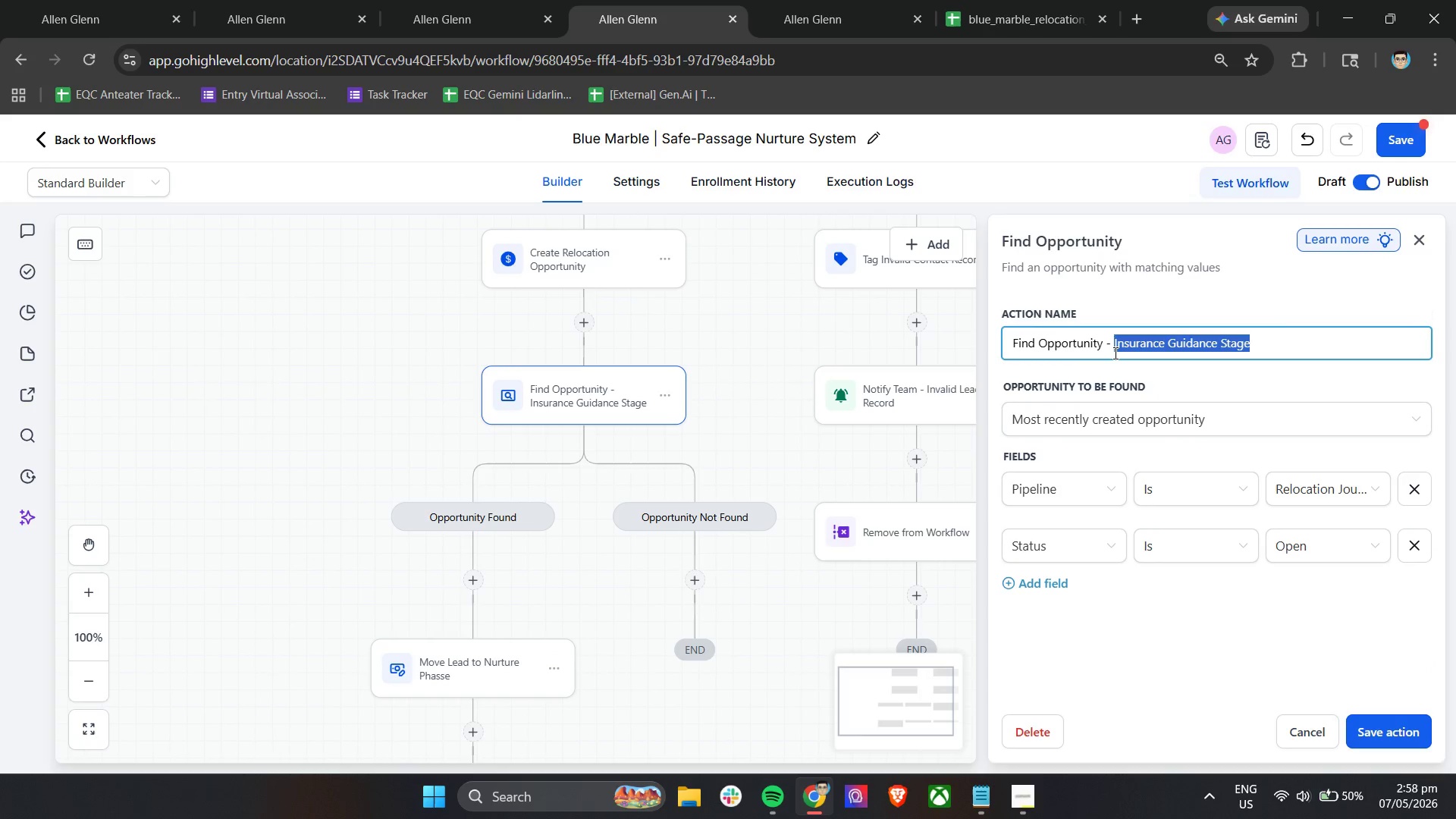 
type(Nurture Phase Stage)
 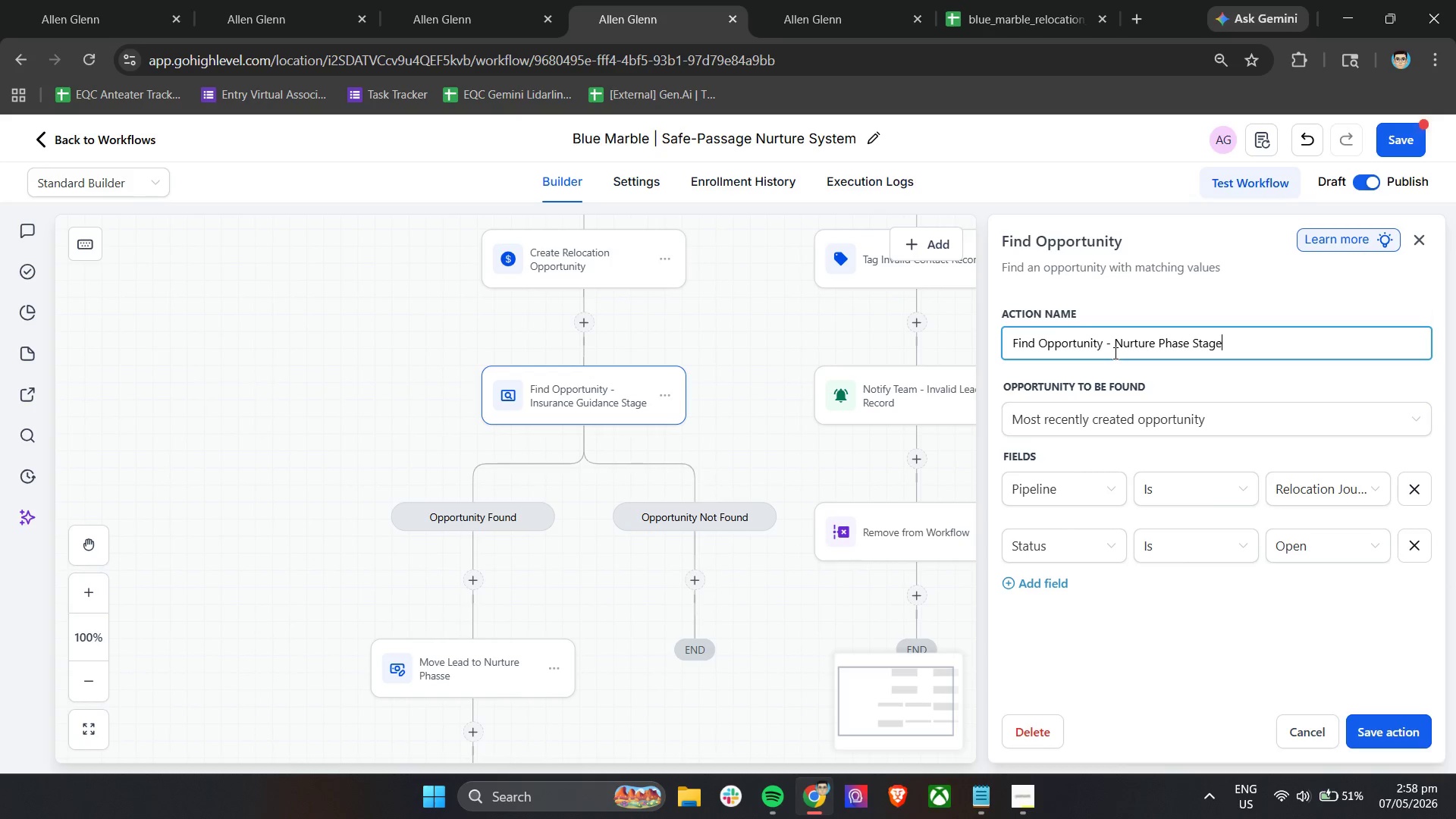 
left_click([1396, 741])
 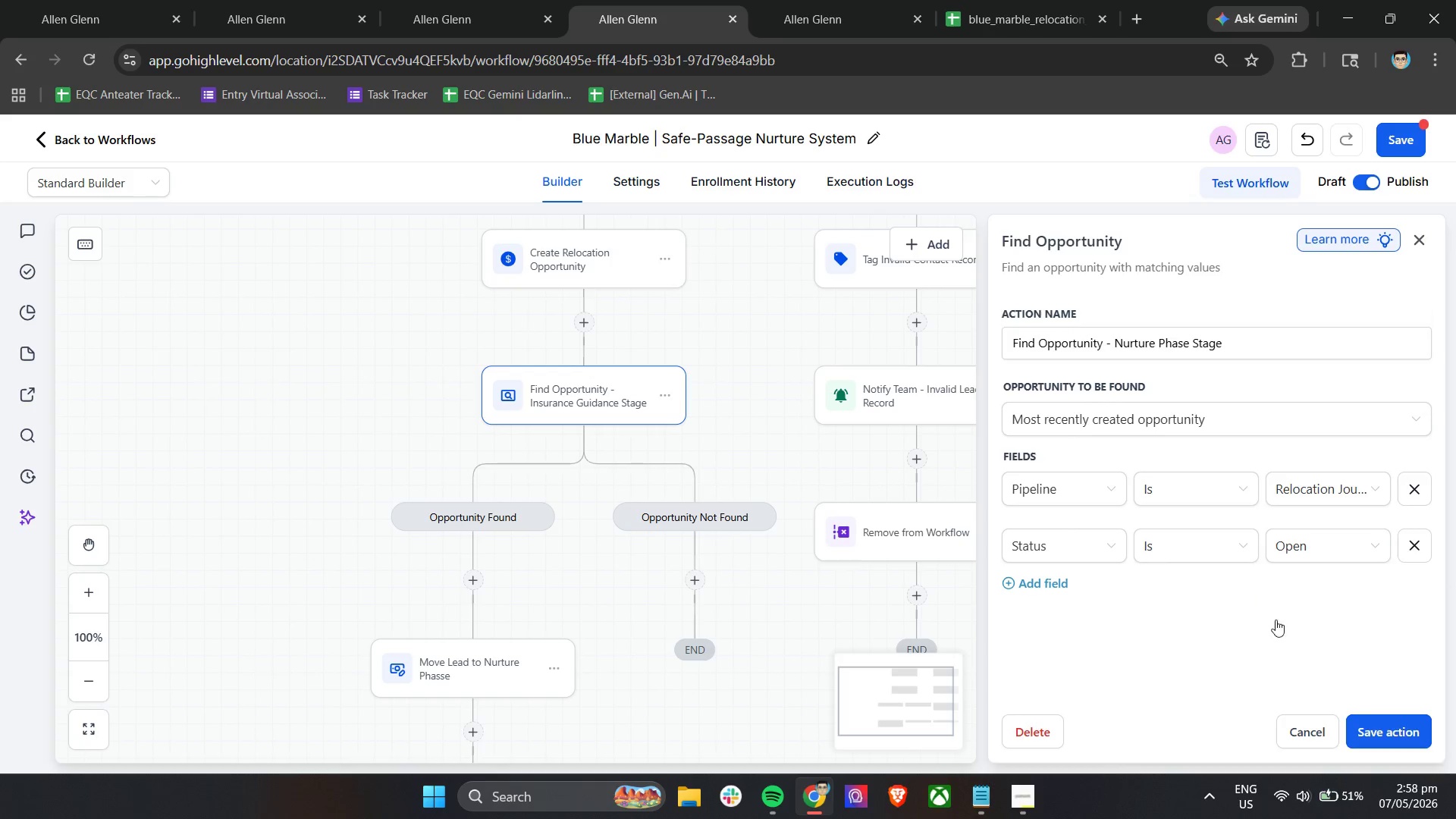 
left_click([1411, 137])
 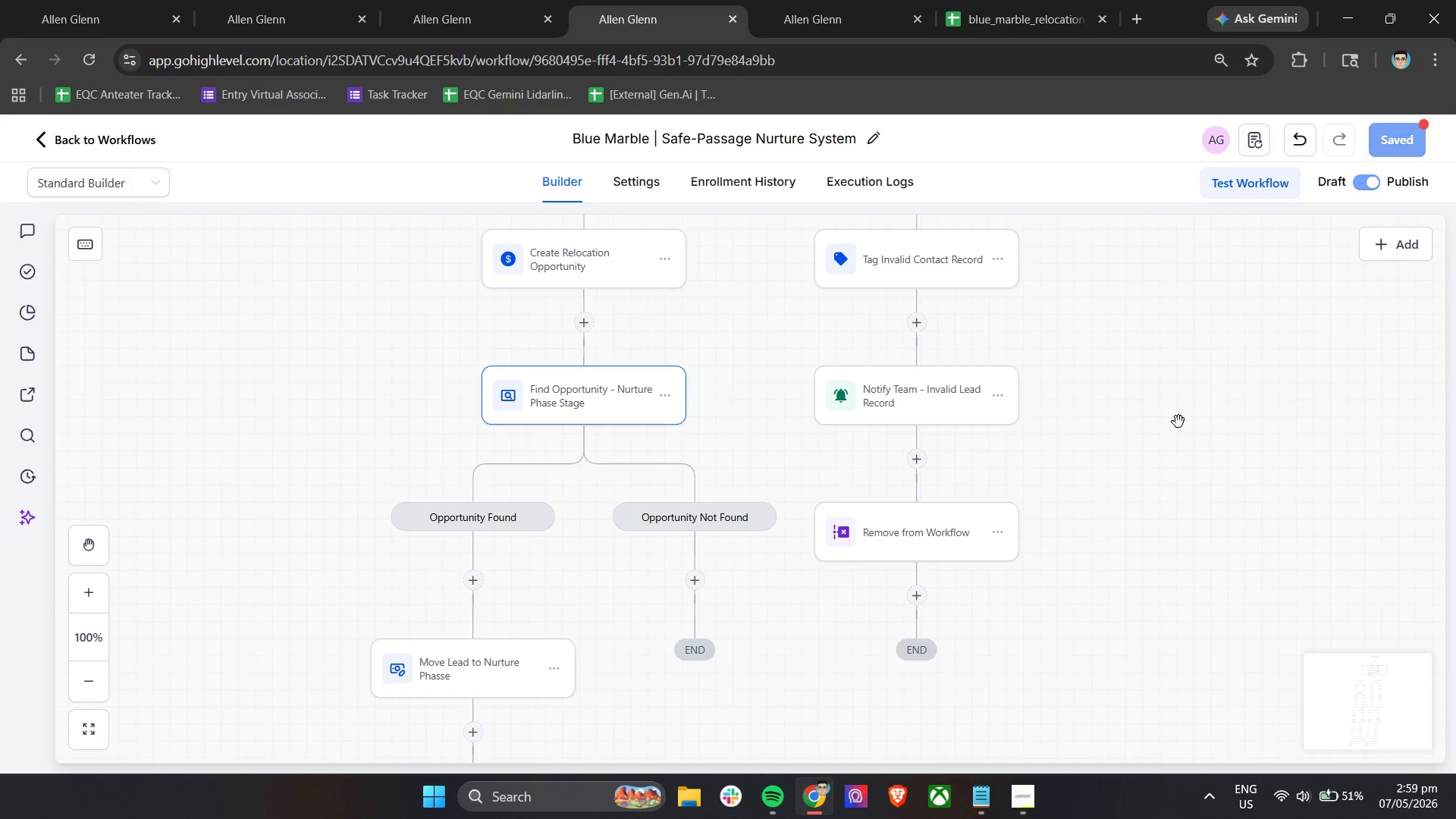 
left_click([494, 0])
 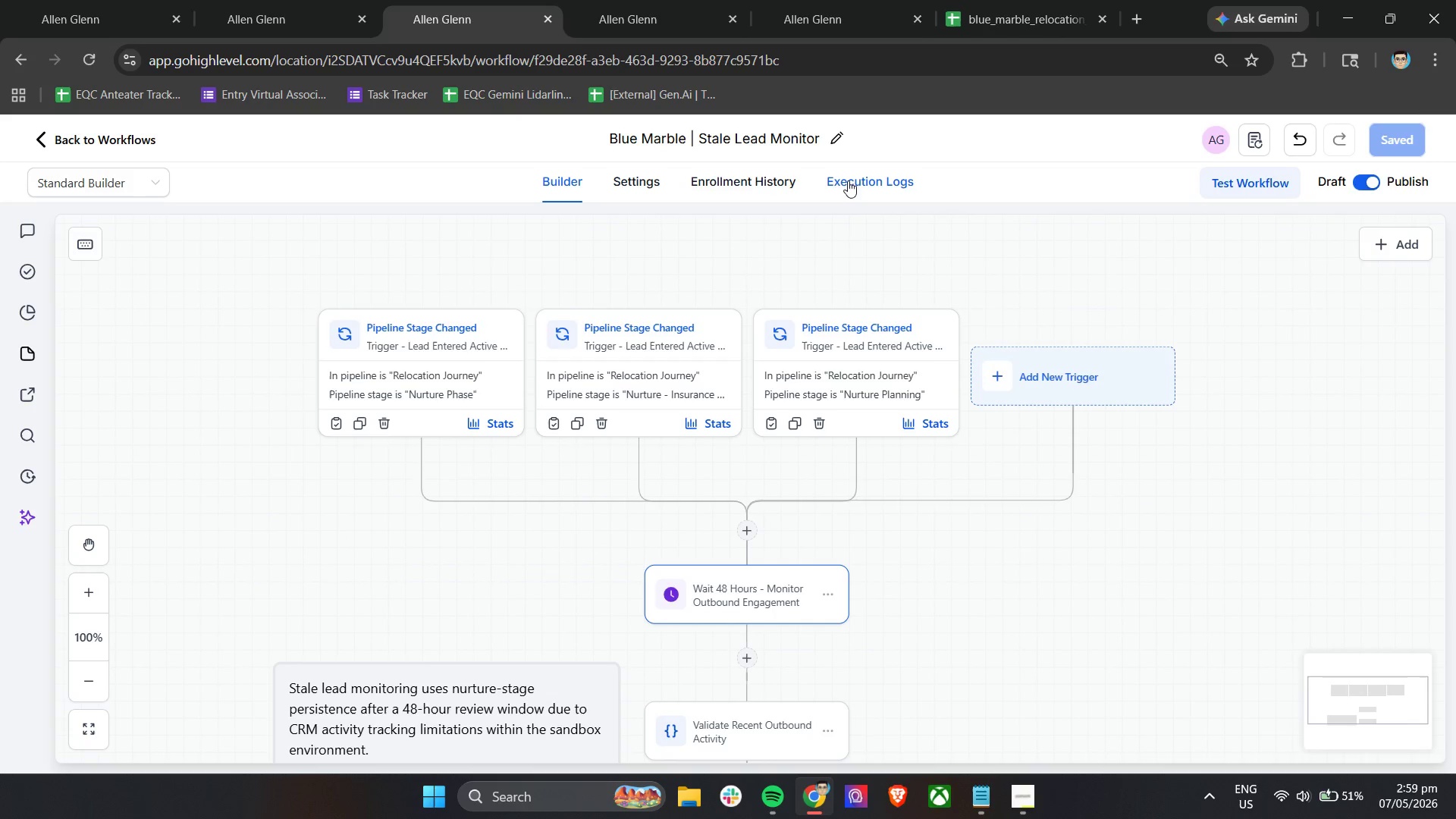 
left_click([847, 180])
 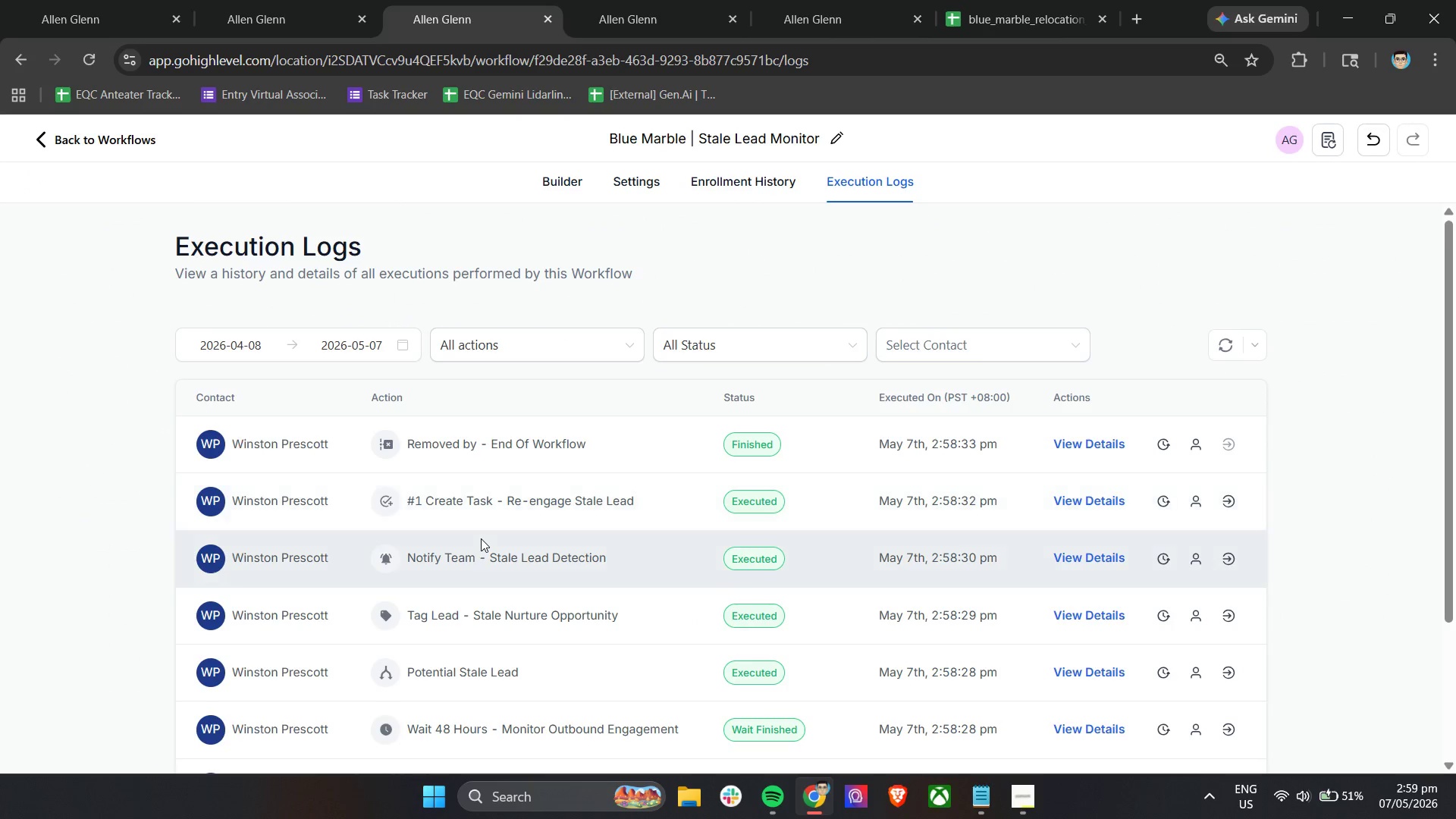 
scroll: coordinate [481, 538], scroll_direction: down, amount: 4.0
 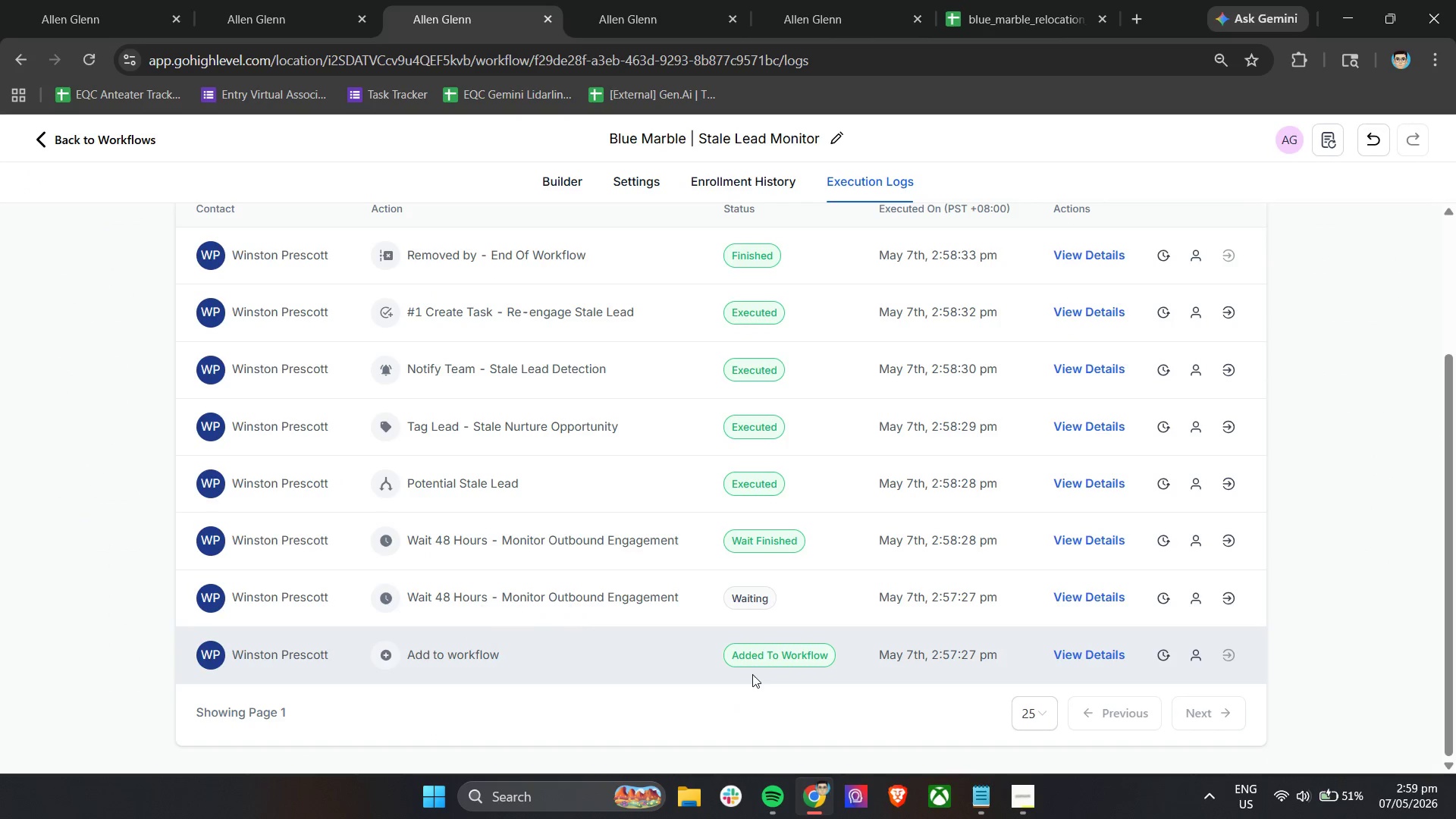 
scroll: coordinate [760, 670], scroll_direction: up, amount: 3.0
 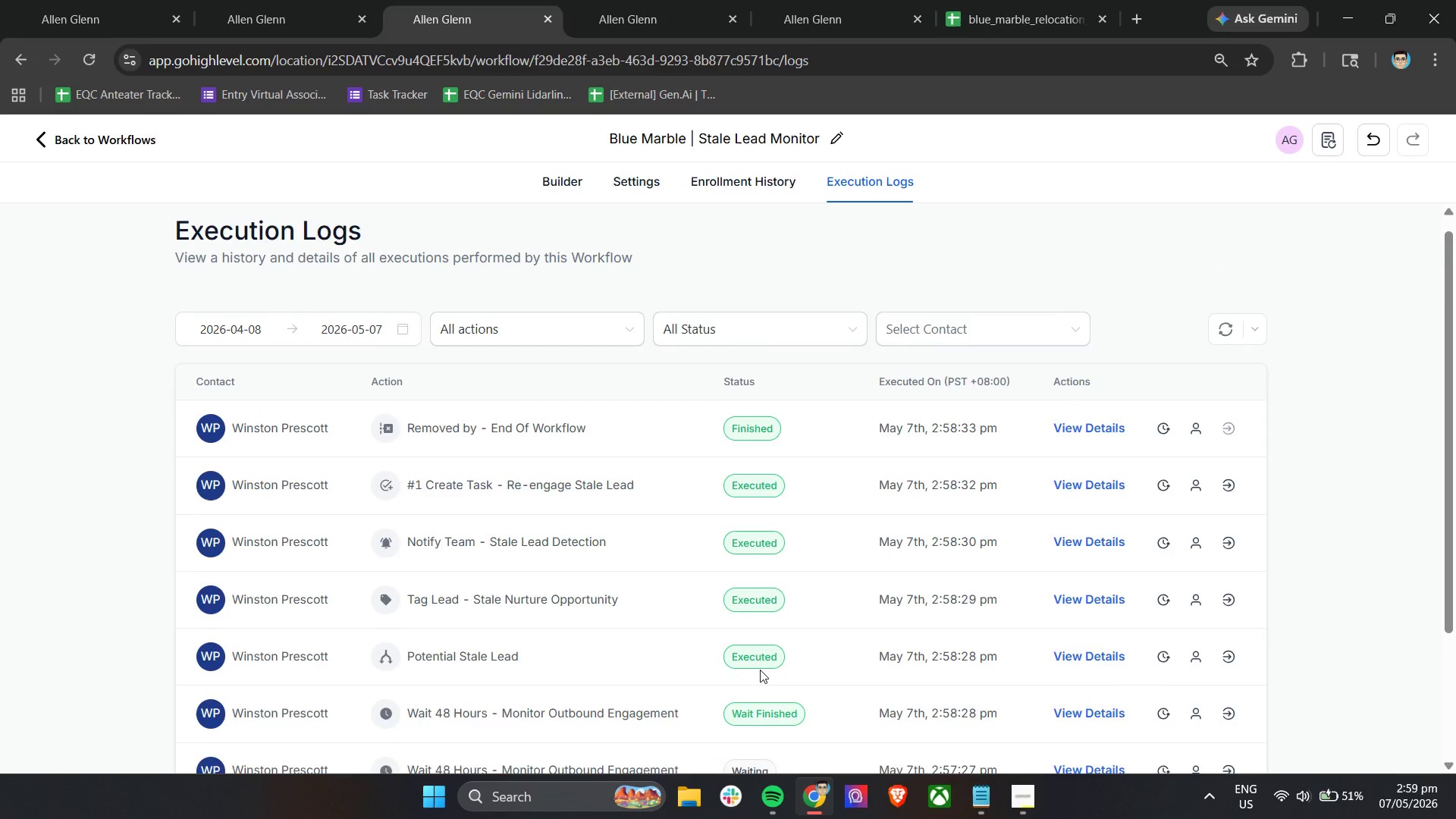 
scroll: coordinate [760, 670], scroll_direction: down, amount: 2.0
 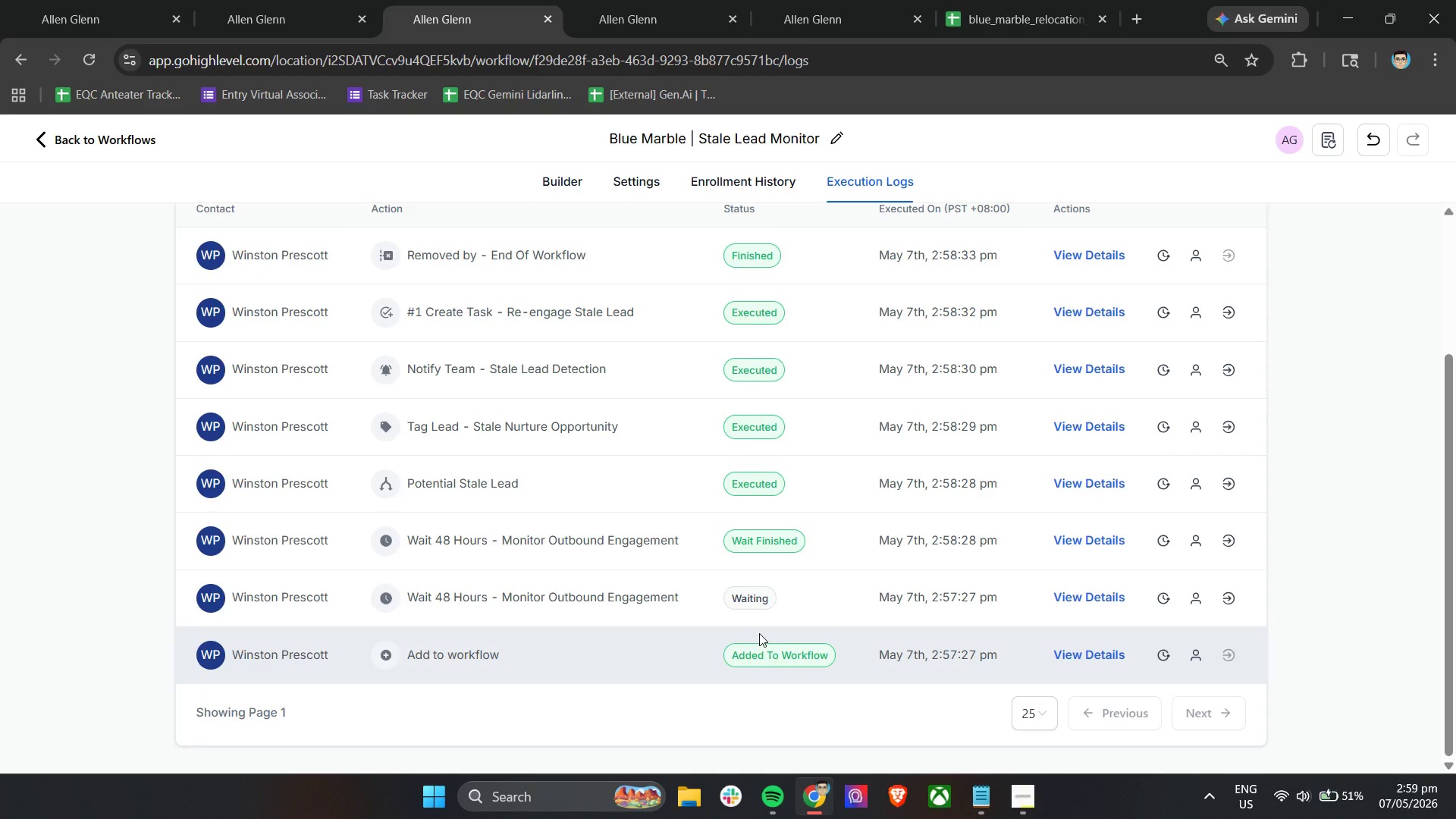 
wait(14.2)
 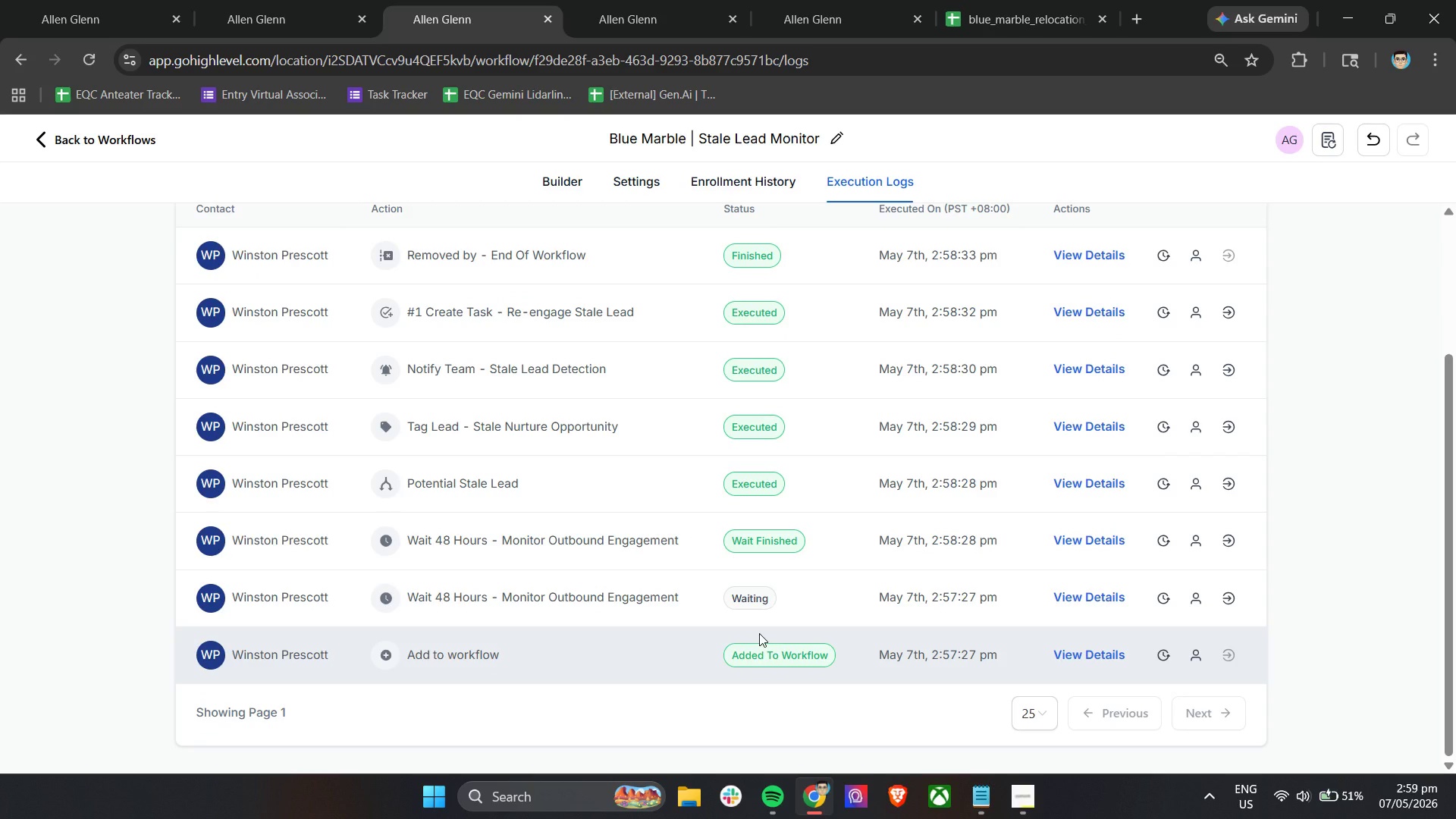 
left_click([632, 0])
 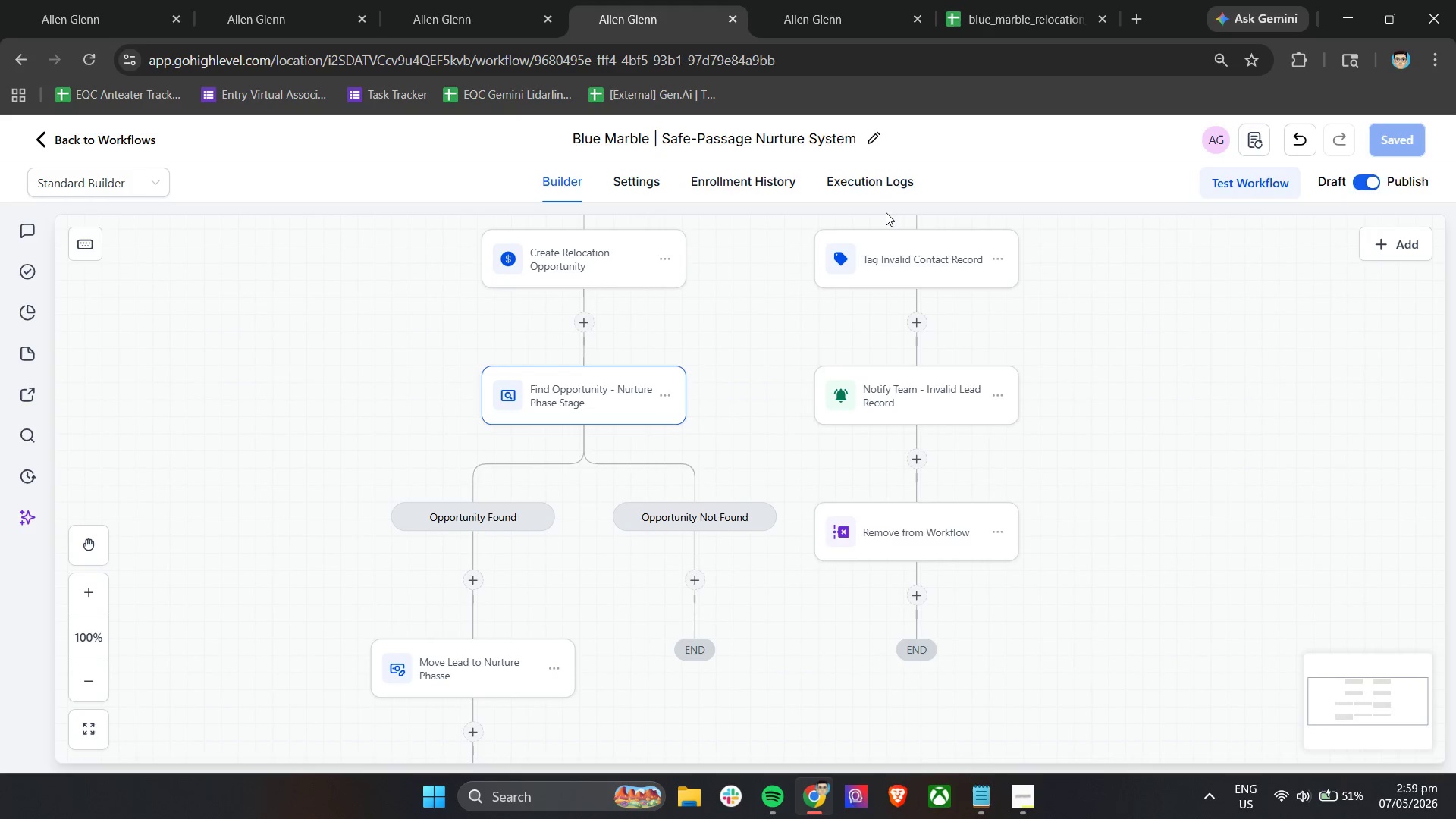 
left_click([874, 175])
 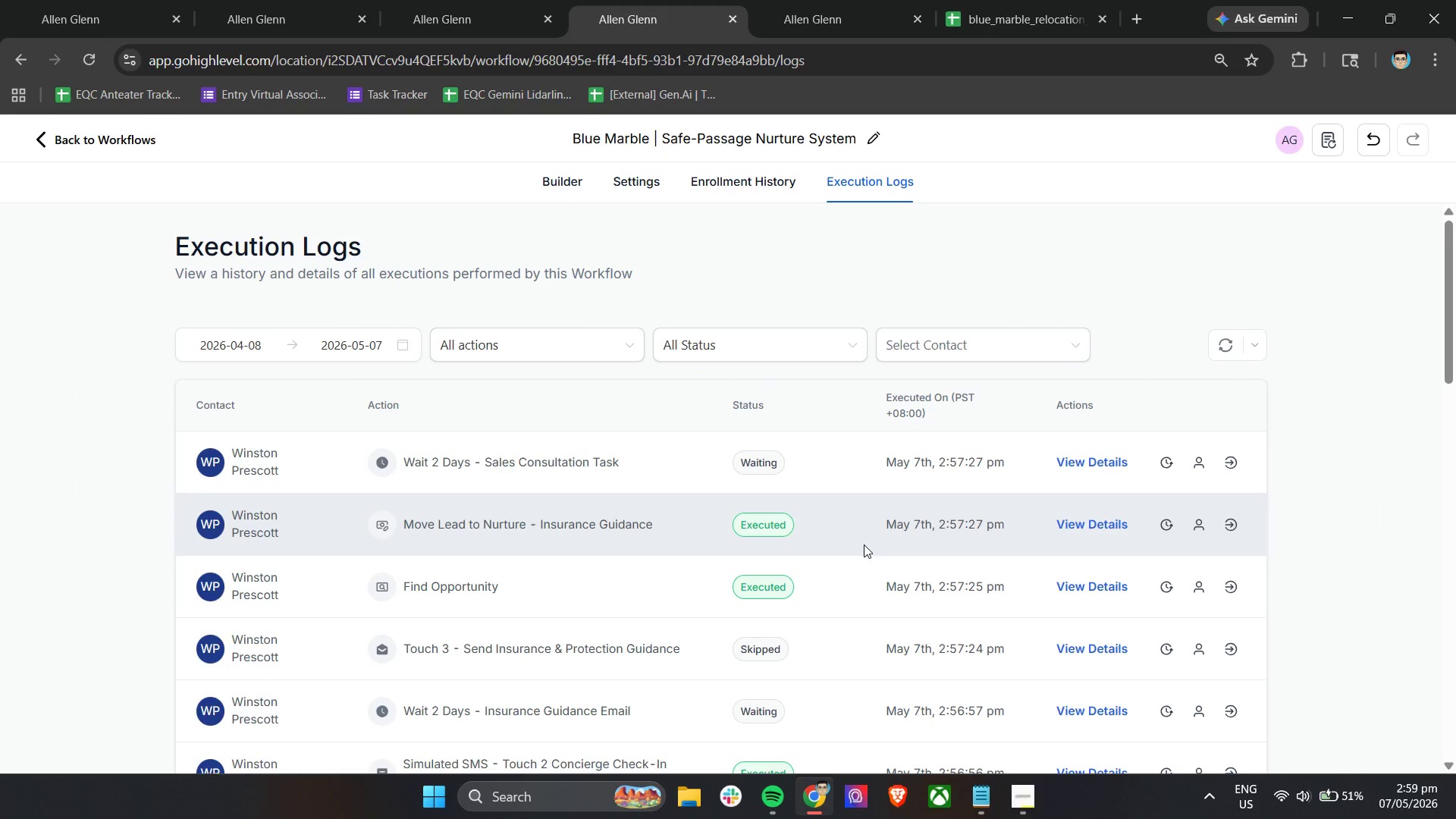 
scroll: coordinate [864, 544], scroll_direction: down, amount: 2.0
 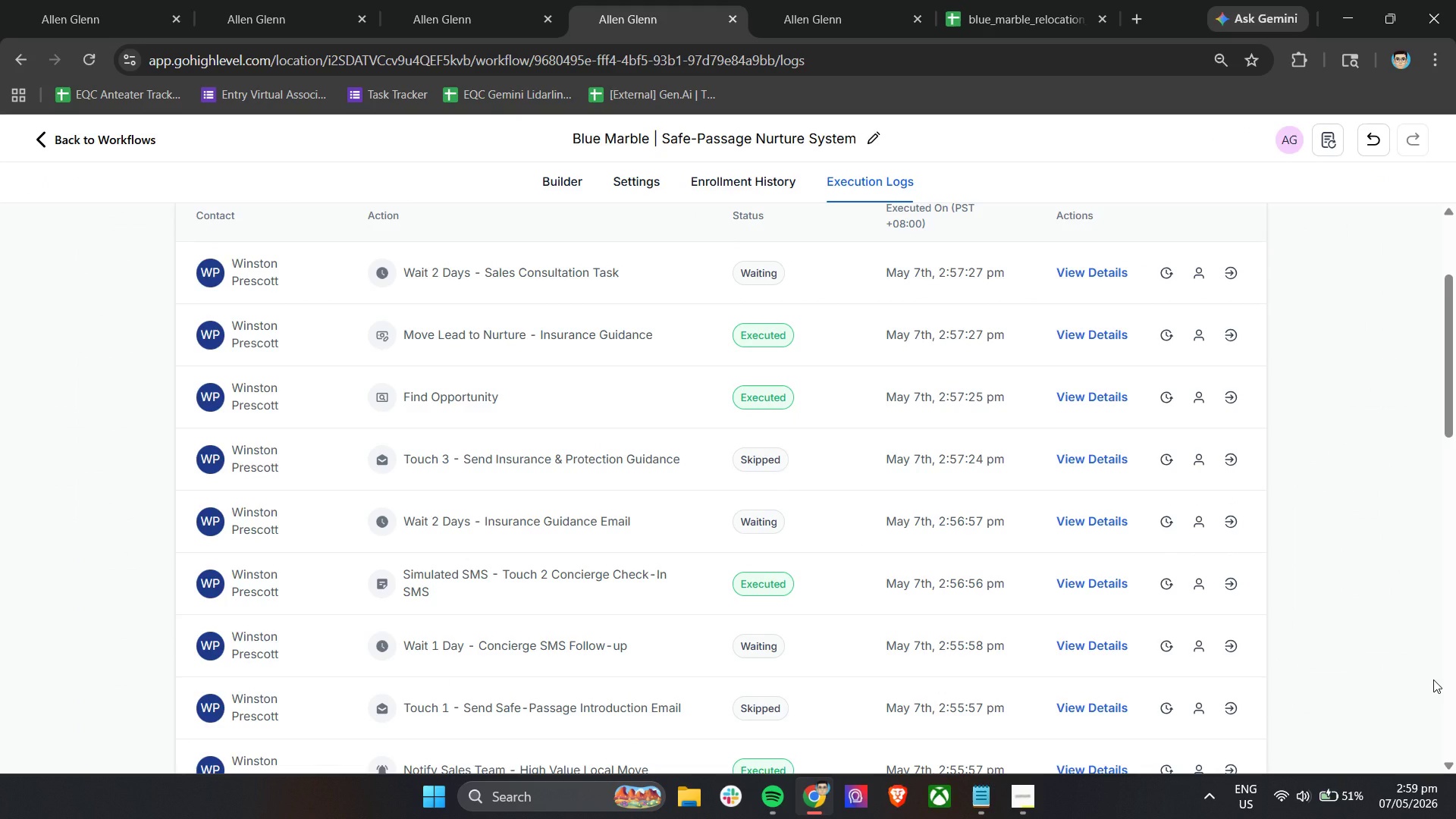 
wait(7.17)
 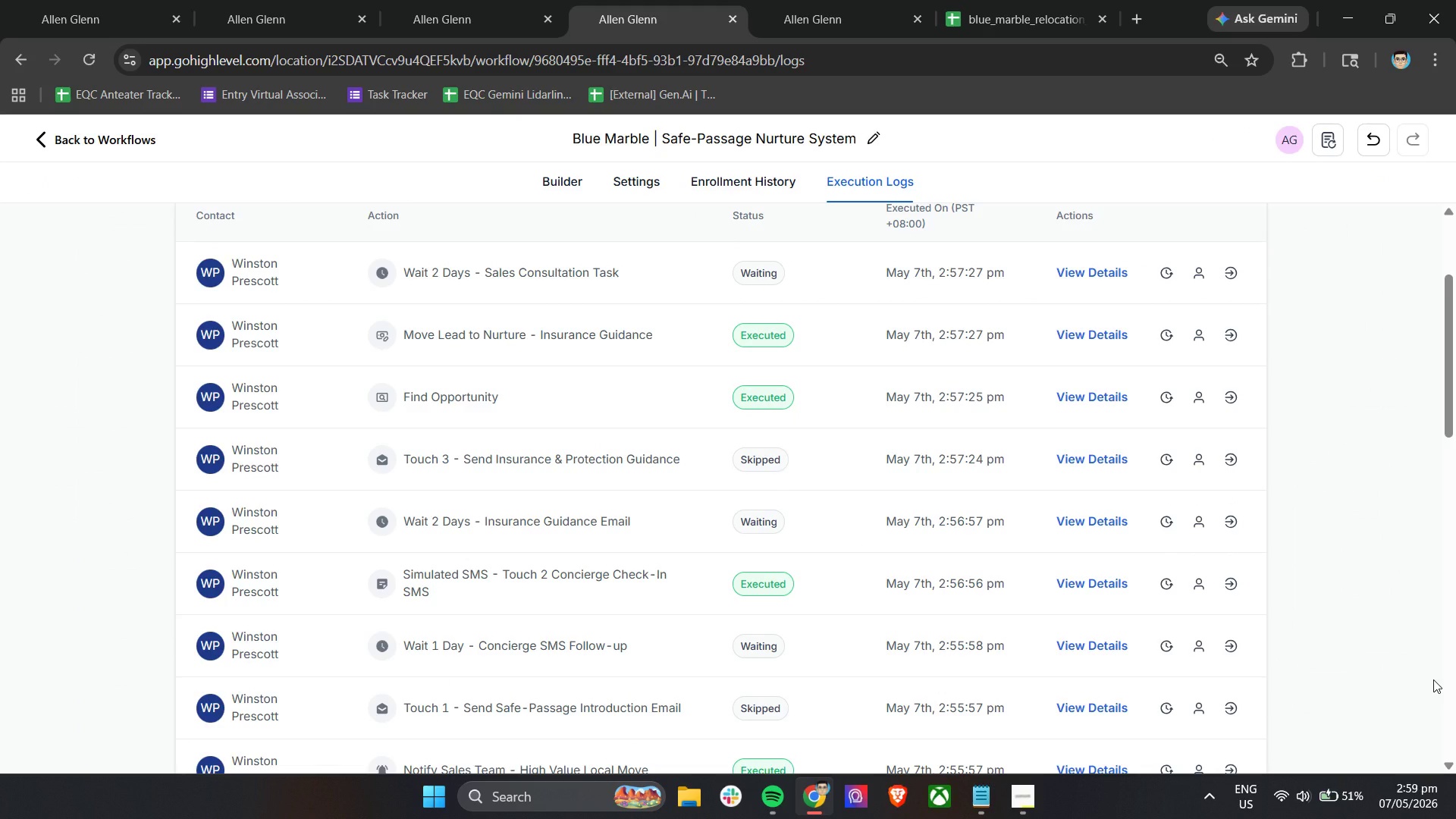 
left_click([767, 0])
 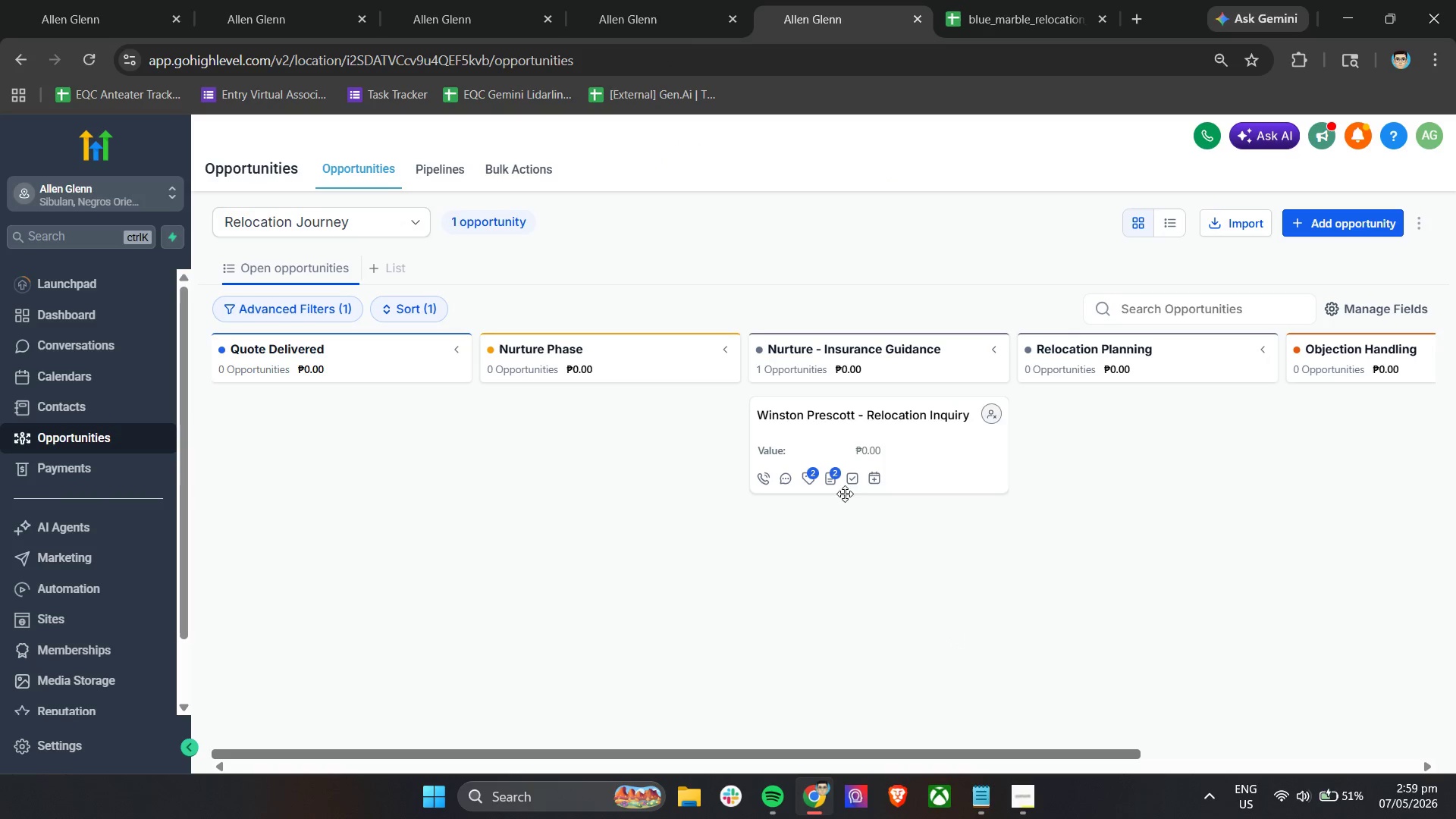 
left_click([833, 479])
 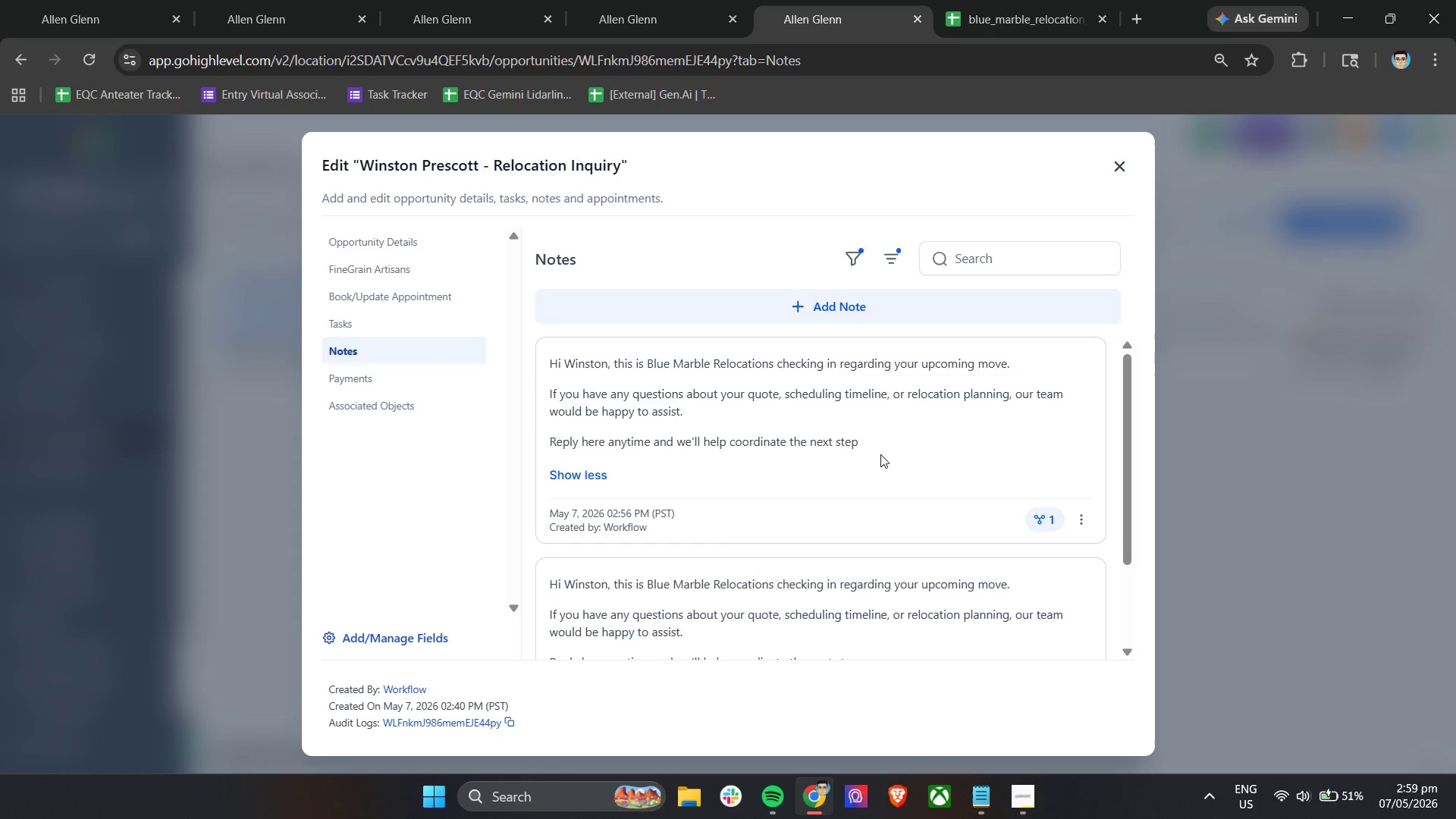 
wait(6.36)
 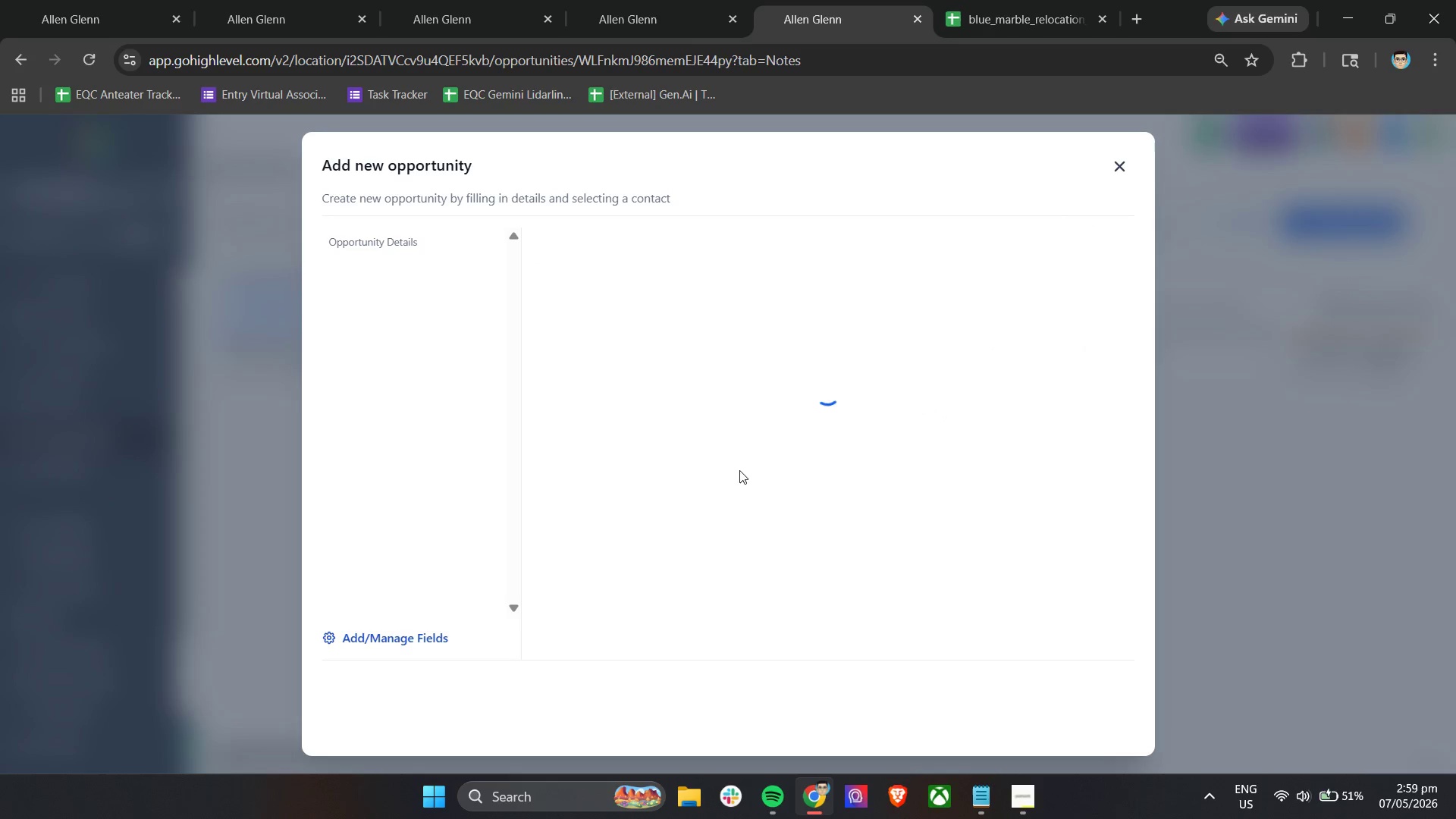 
scroll: coordinate [1004, 514], scroll_direction: down, amount: 5.0
 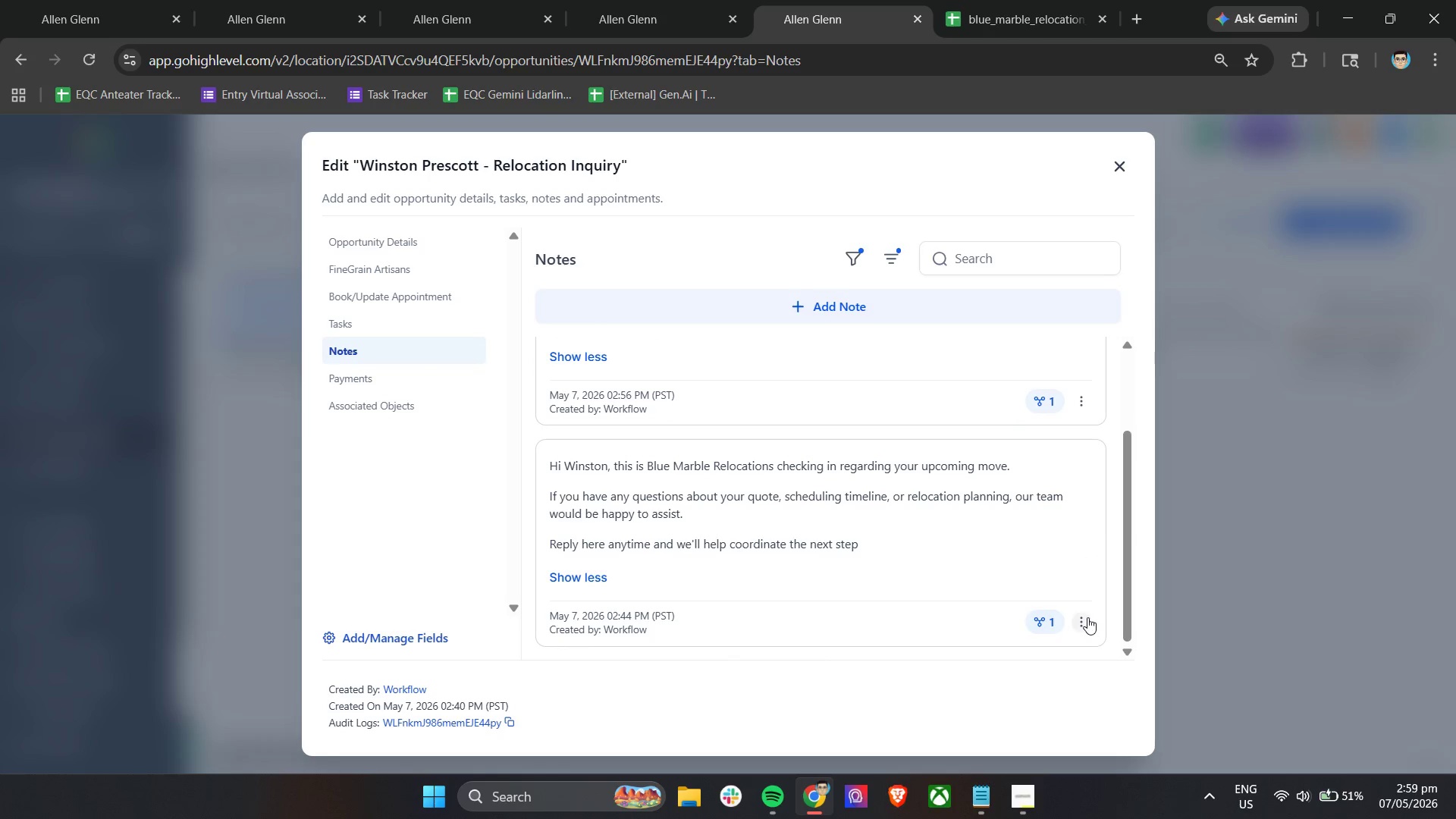 
left_click([1081, 620])
 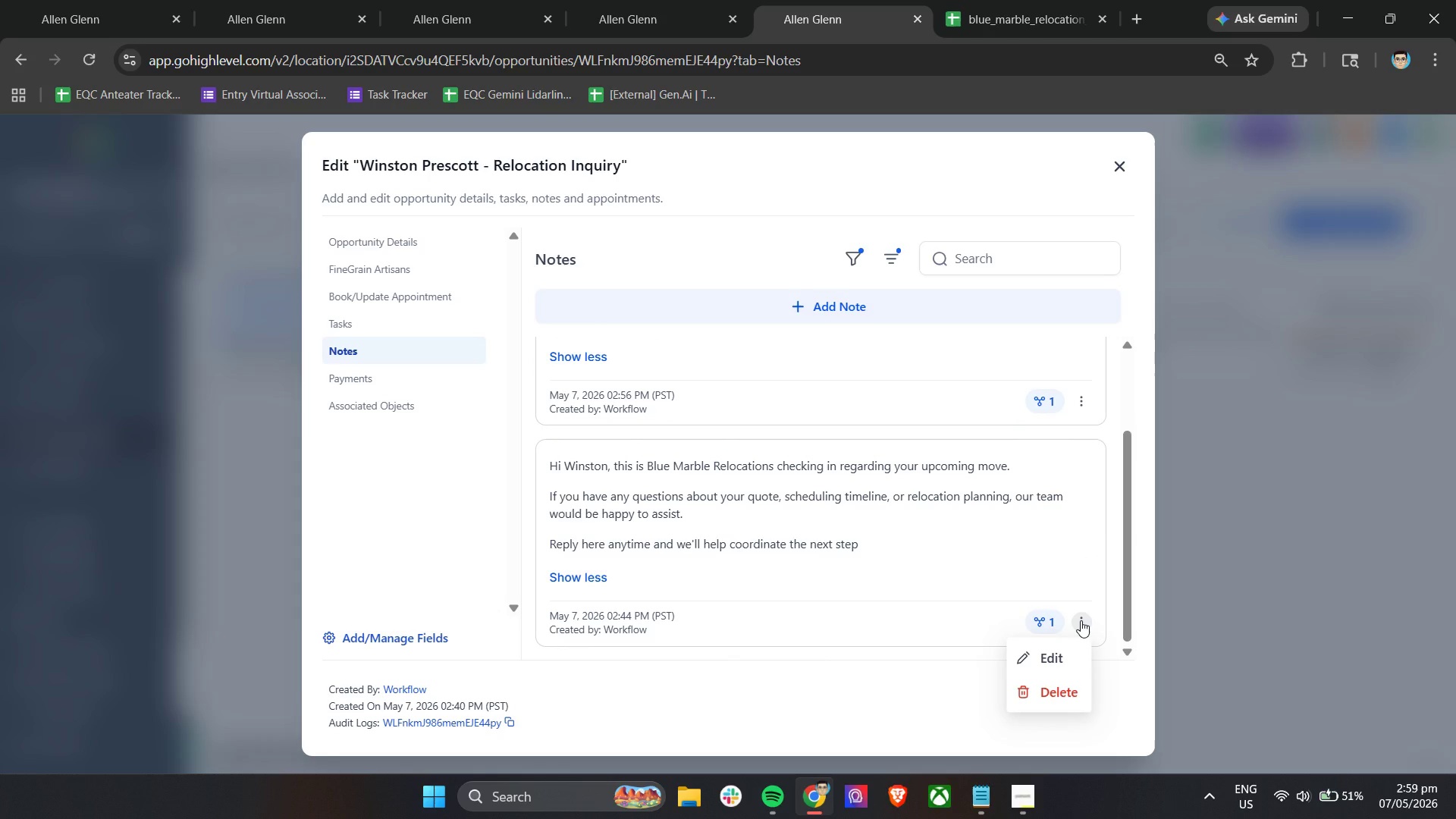 
scroll: coordinate [929, 525], scroll_direction: down, amount: 1.0
 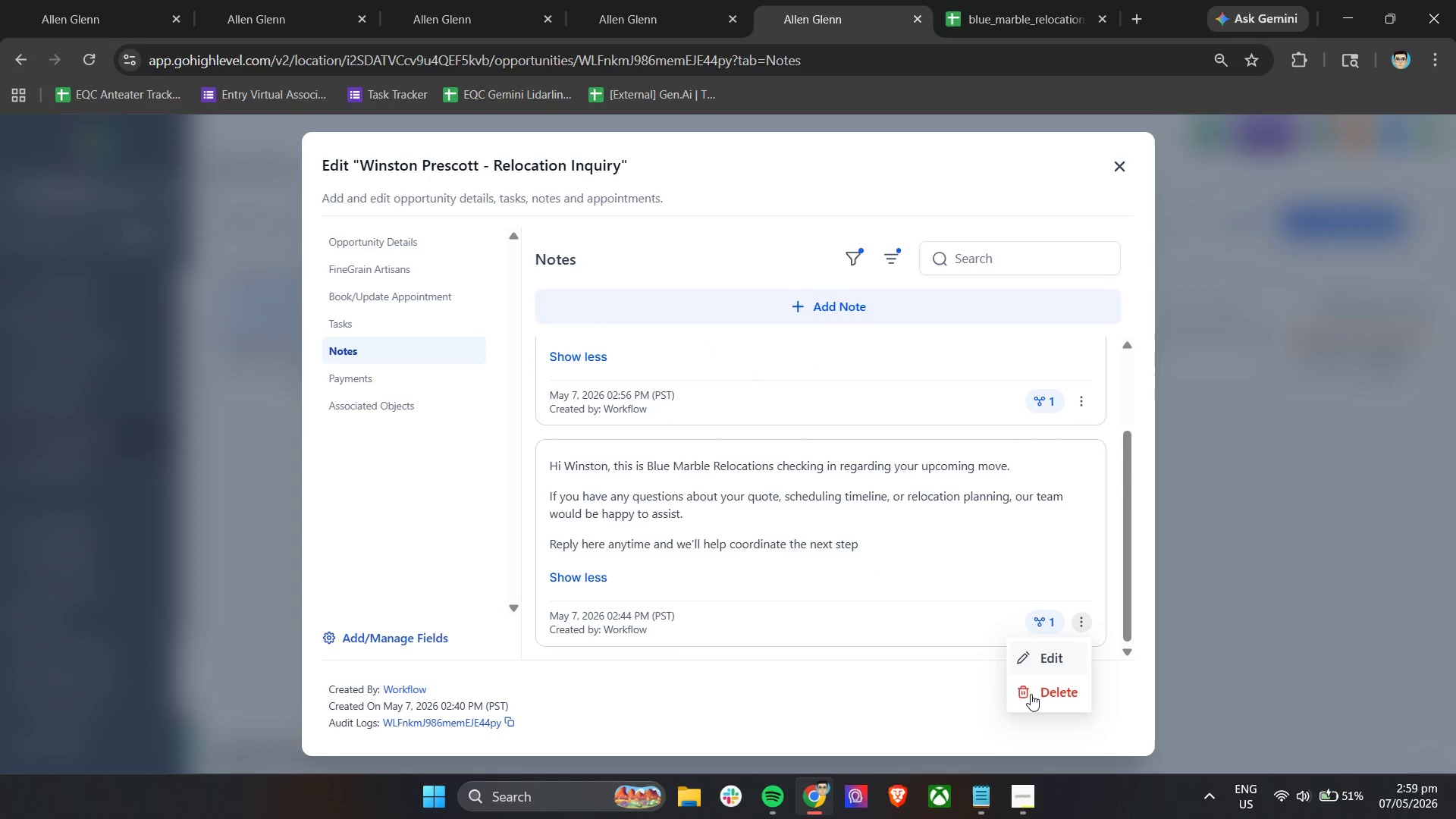 
left_click([1031, 695])
 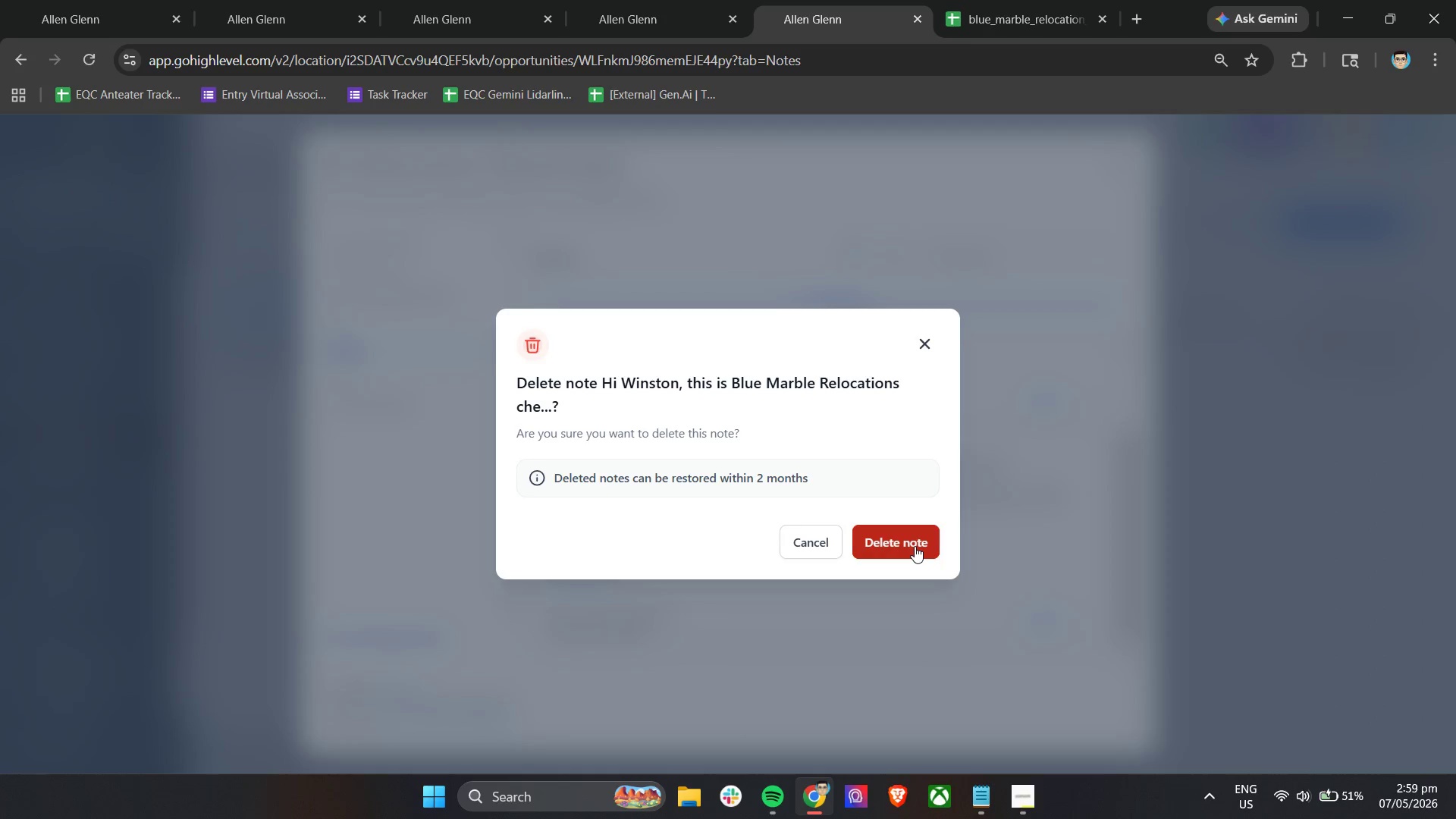 
left_click([915, 546])
 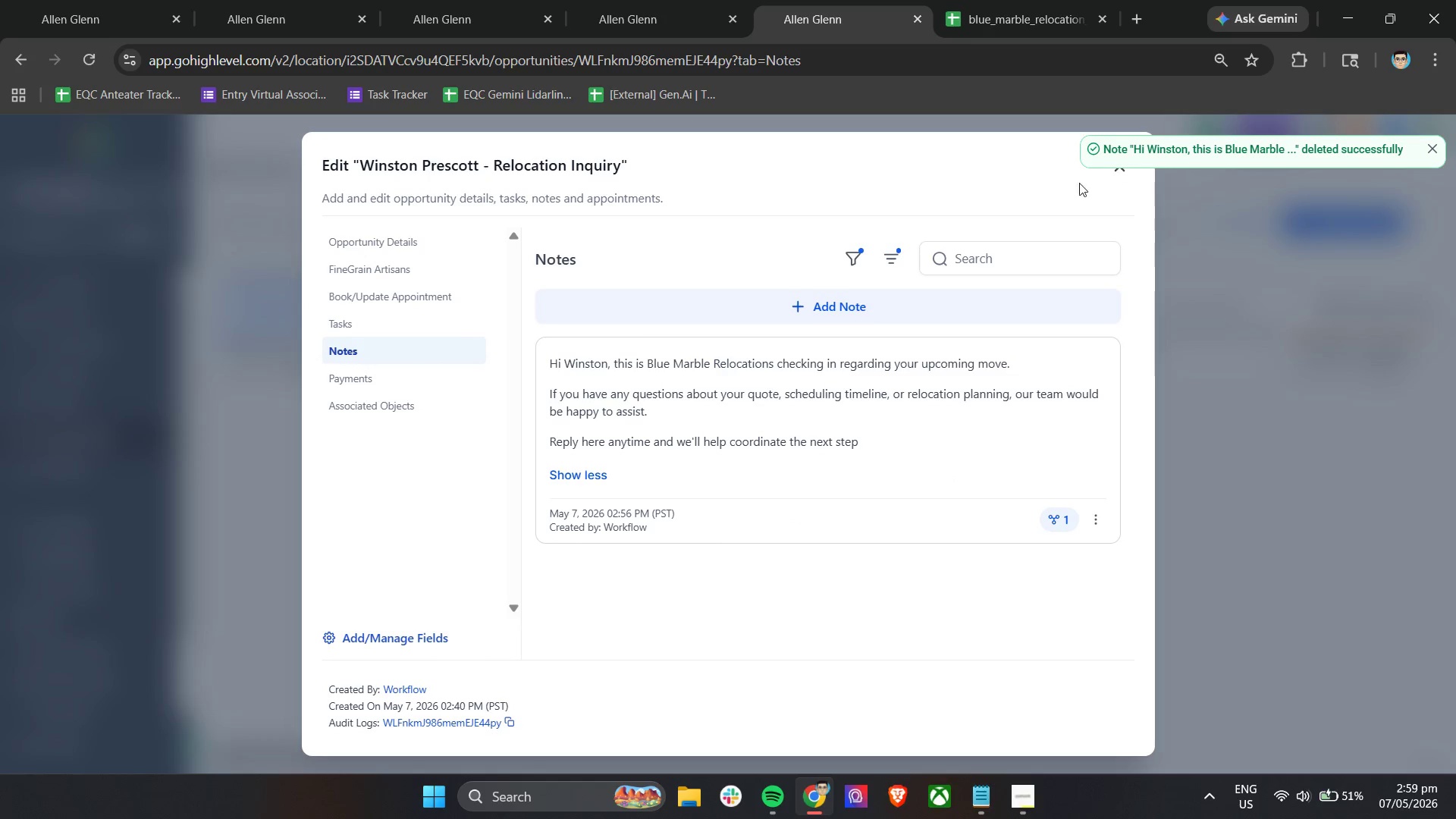 
left_click([431, 318])
 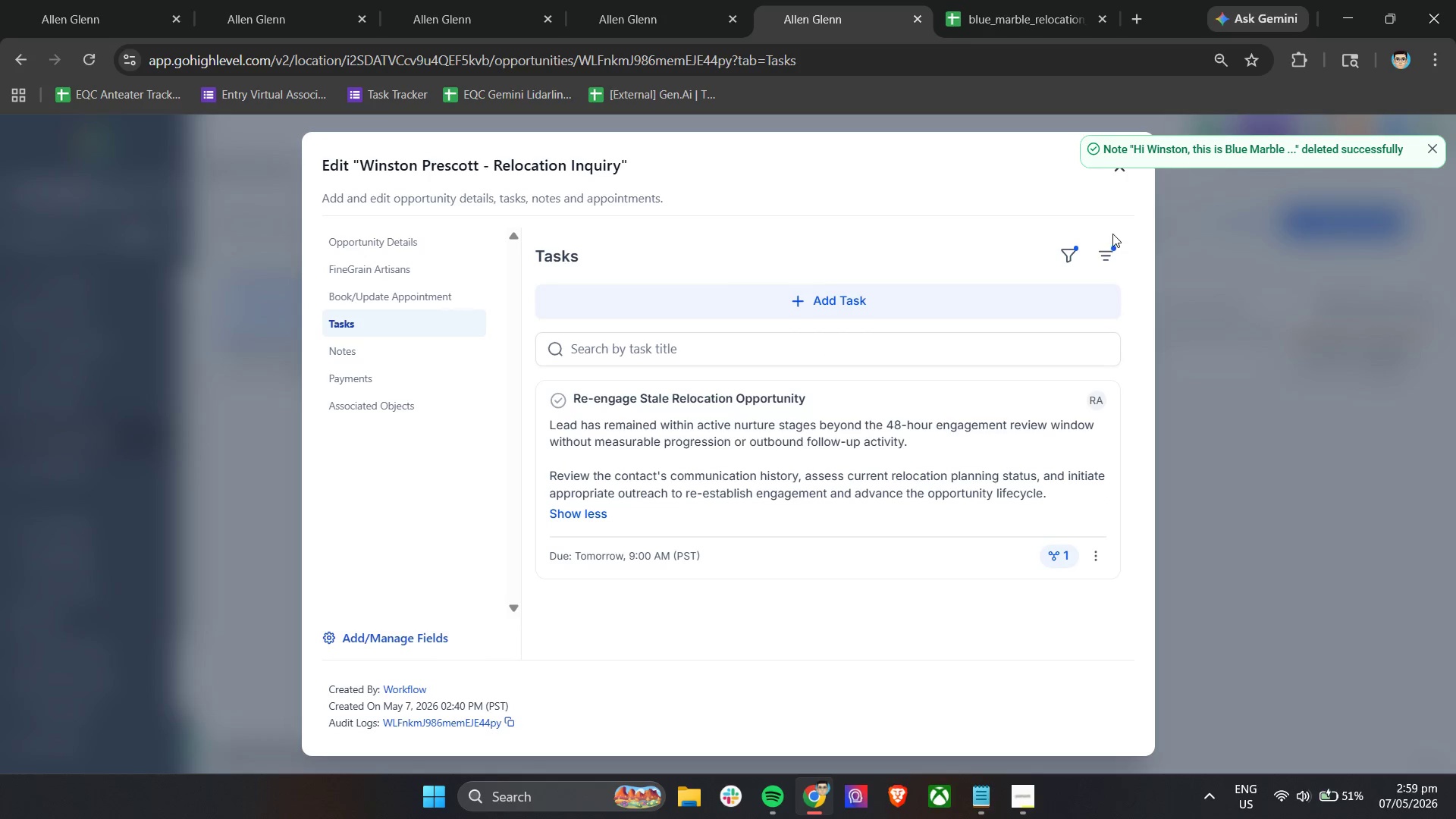 
left_click([1123, 169])
 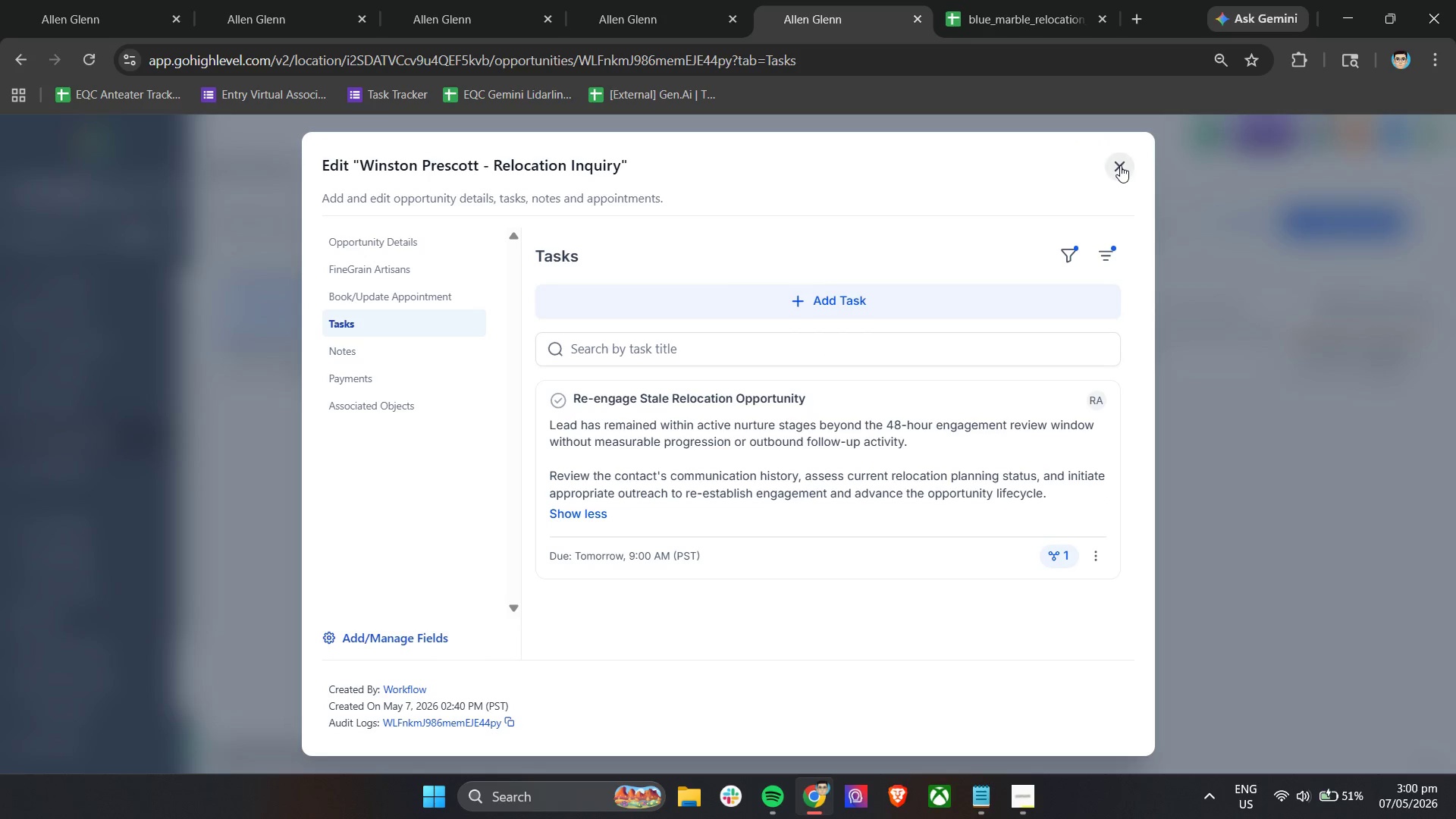 
left_click([1120, 165])
 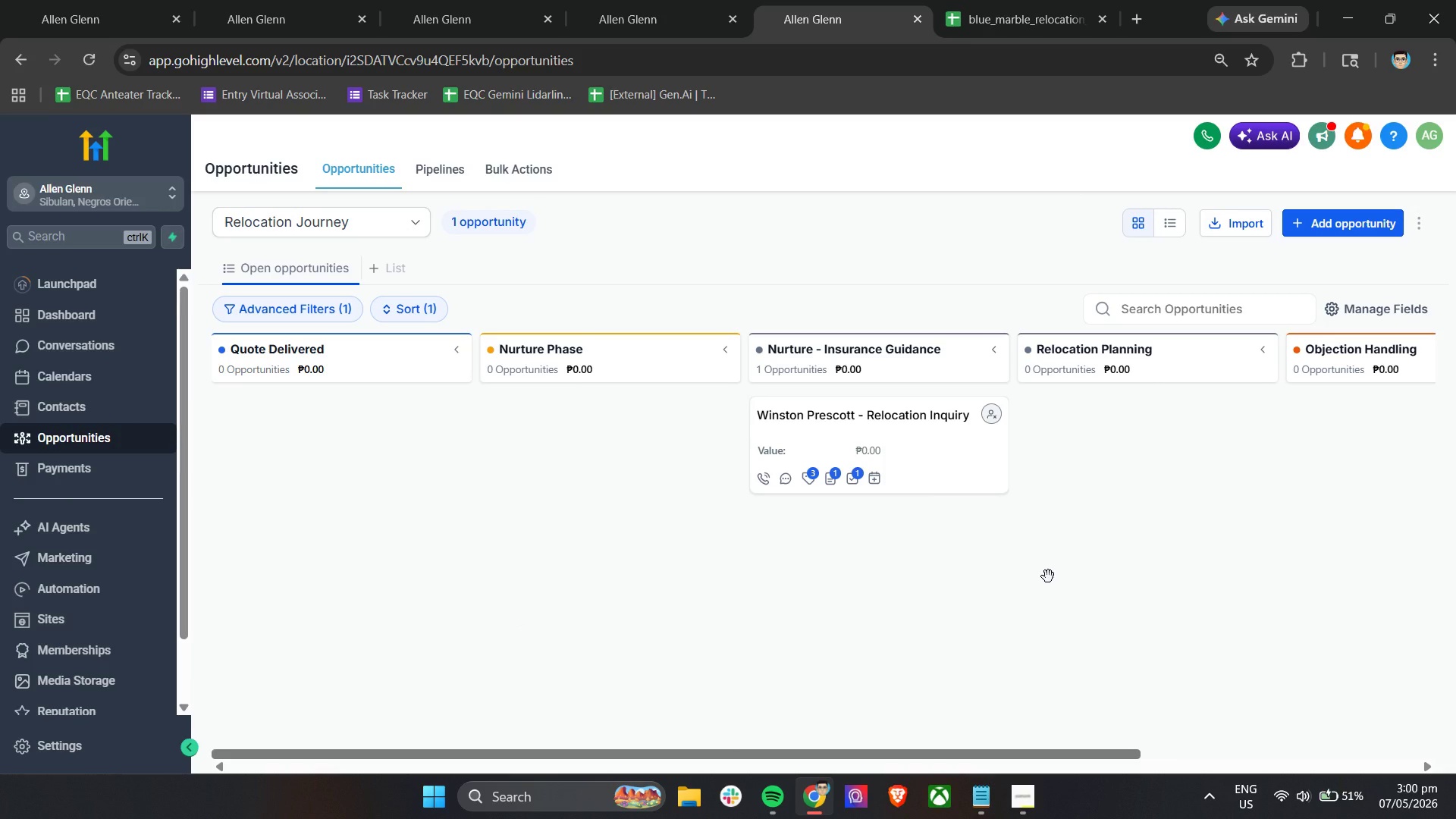 
wait(10.64)
 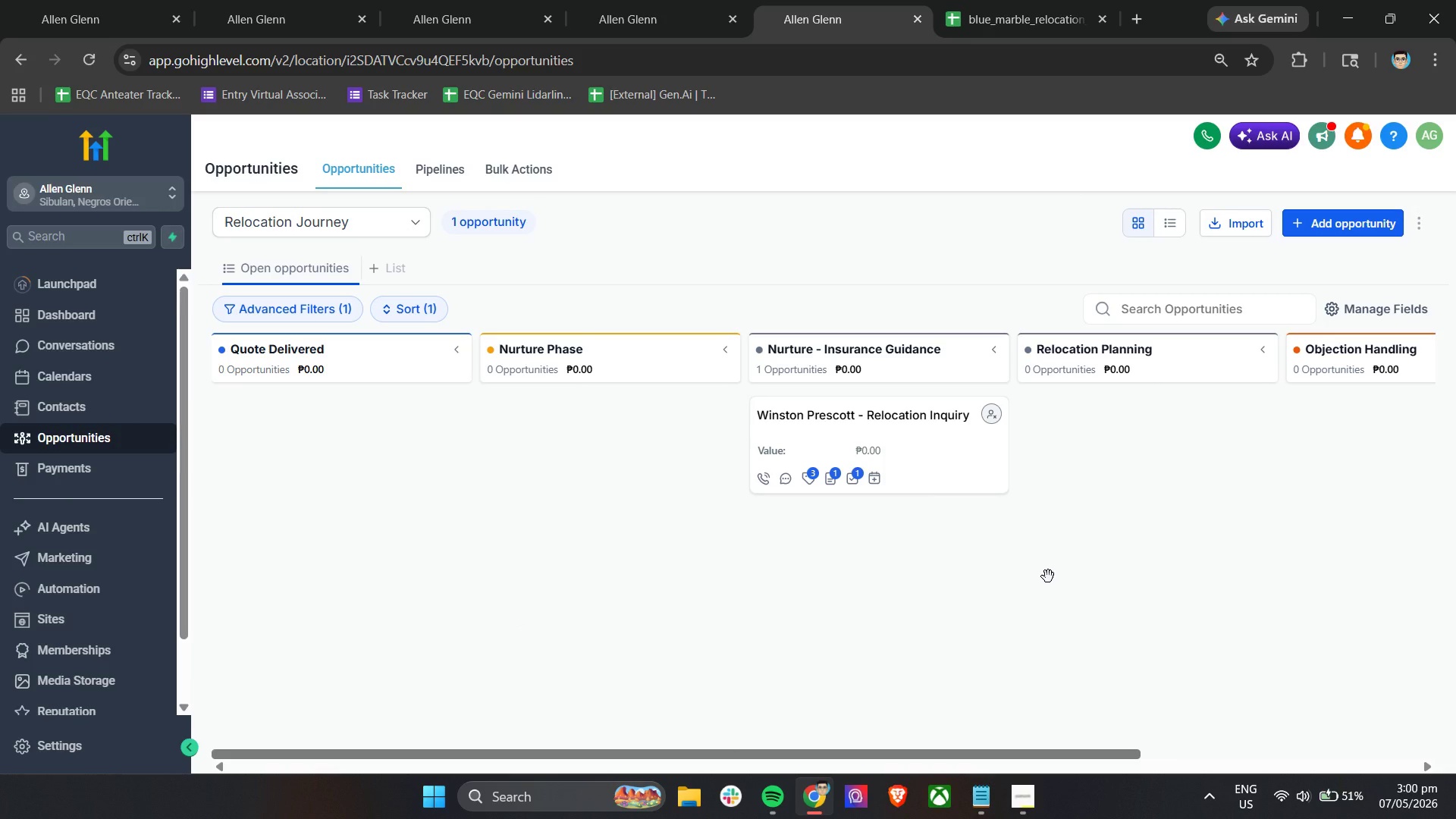 
left_click([855, 478])
 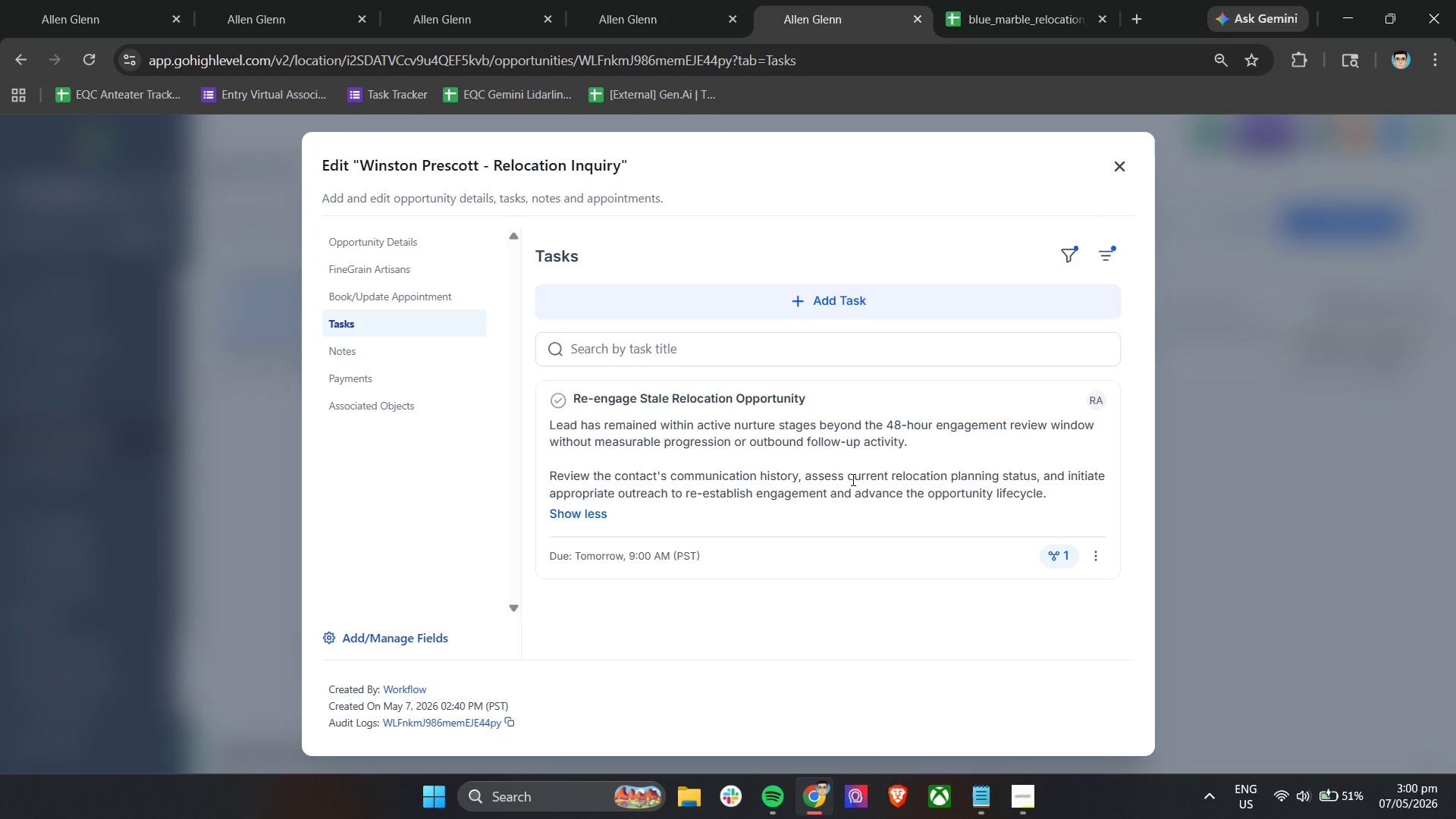 
left_click([598, 512])